 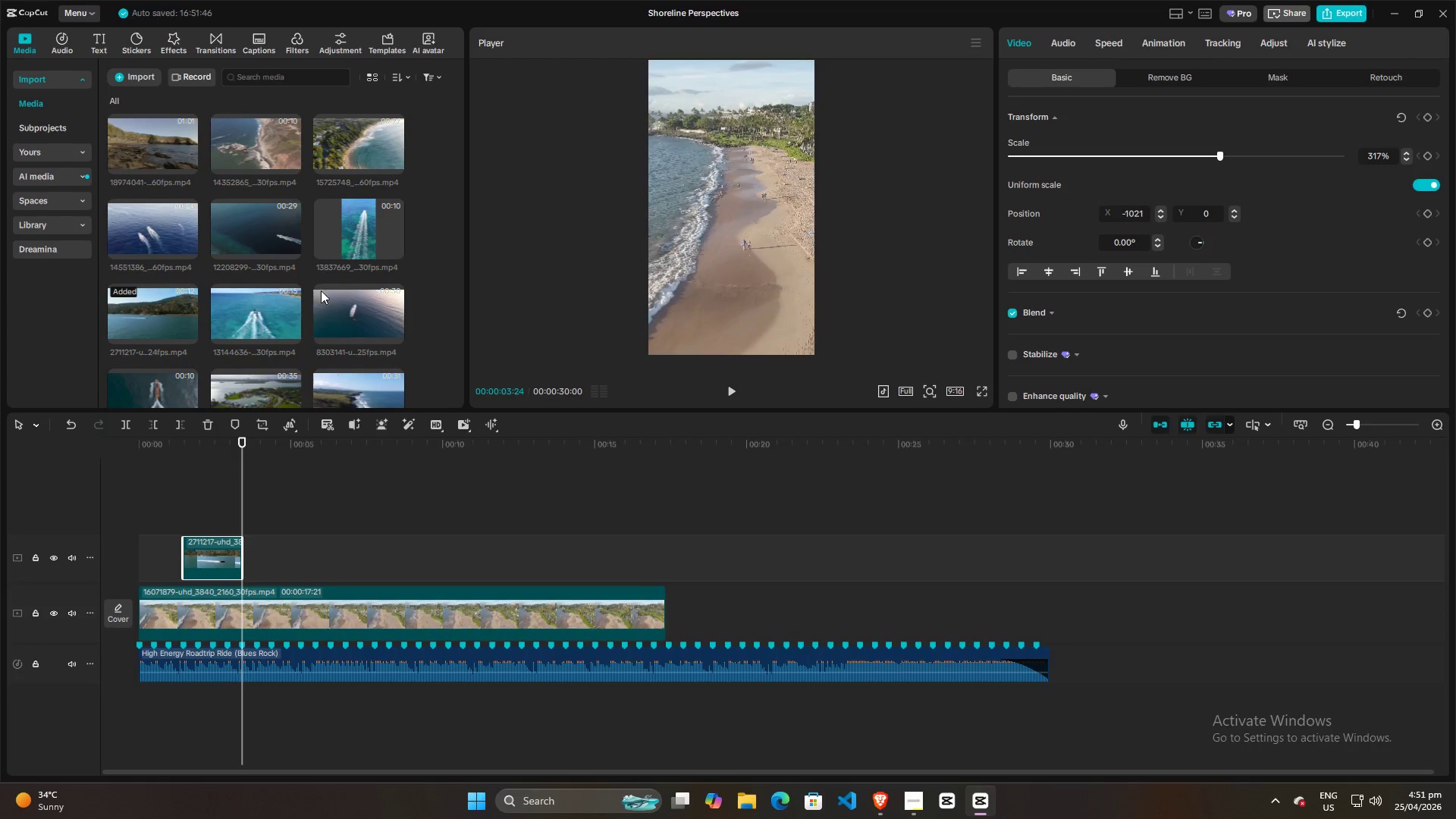 
left_click([148, 574])
 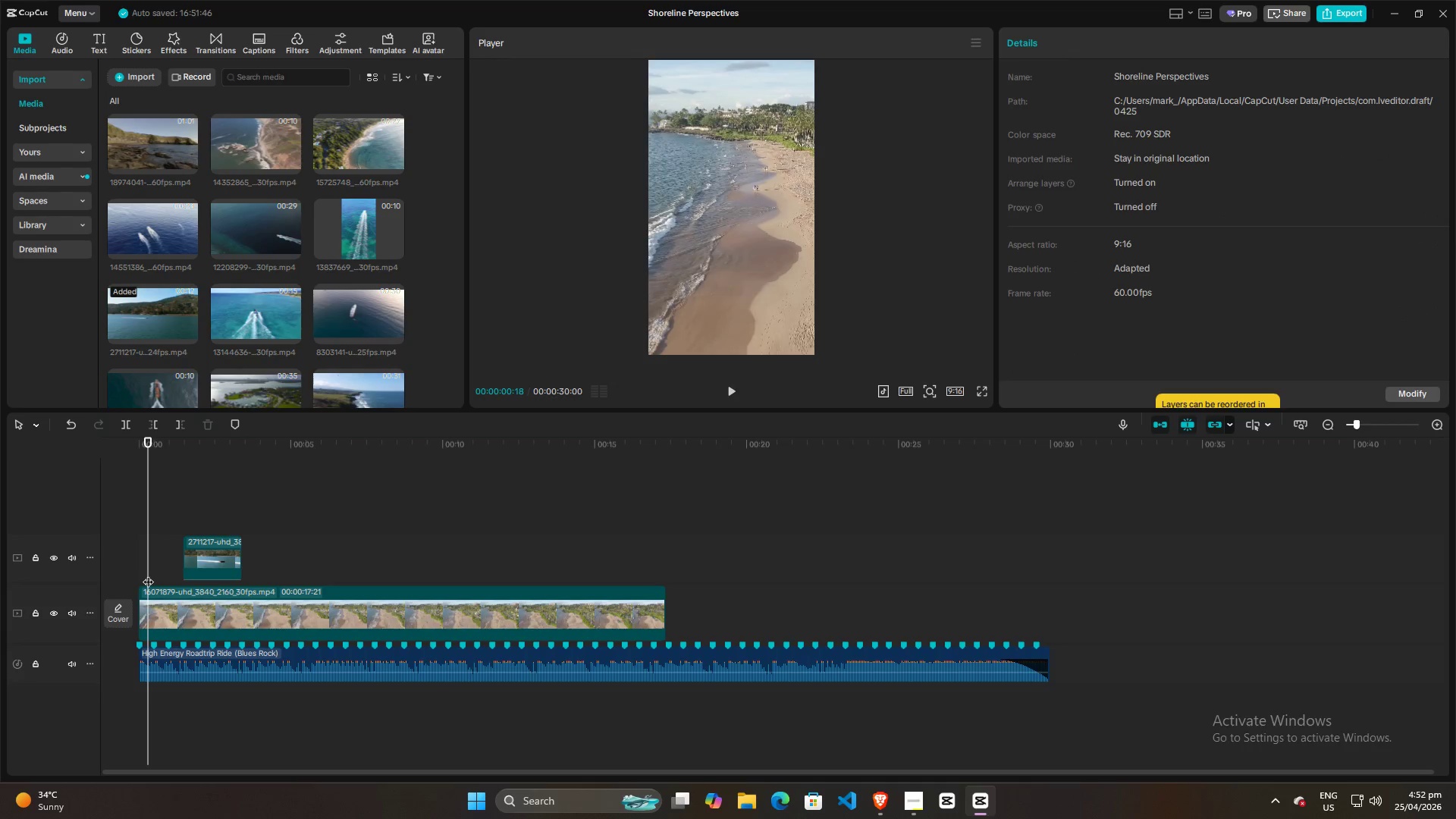 
key(Space)
 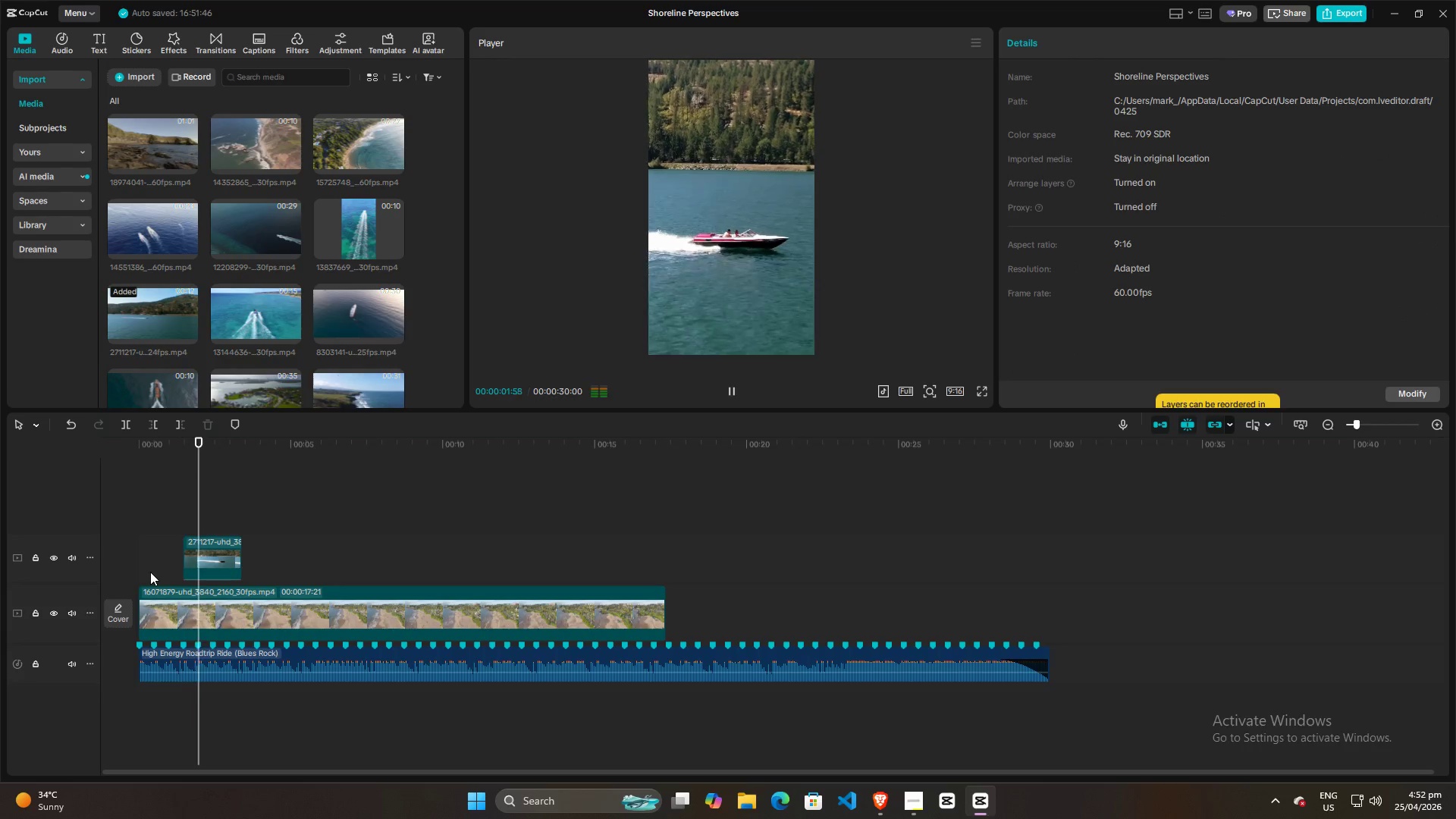 
key(Space)
 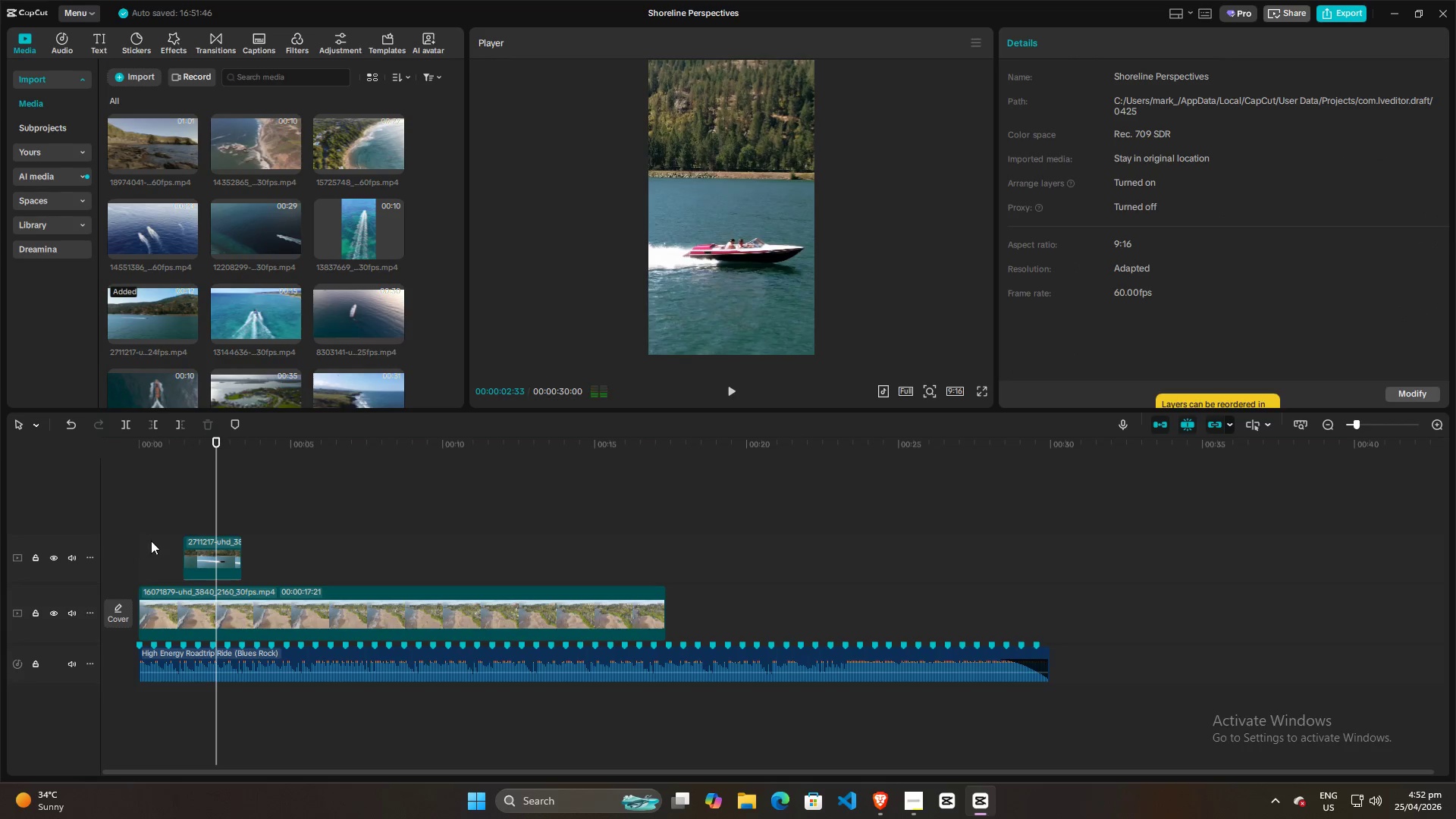 
left_click([152, 541])
 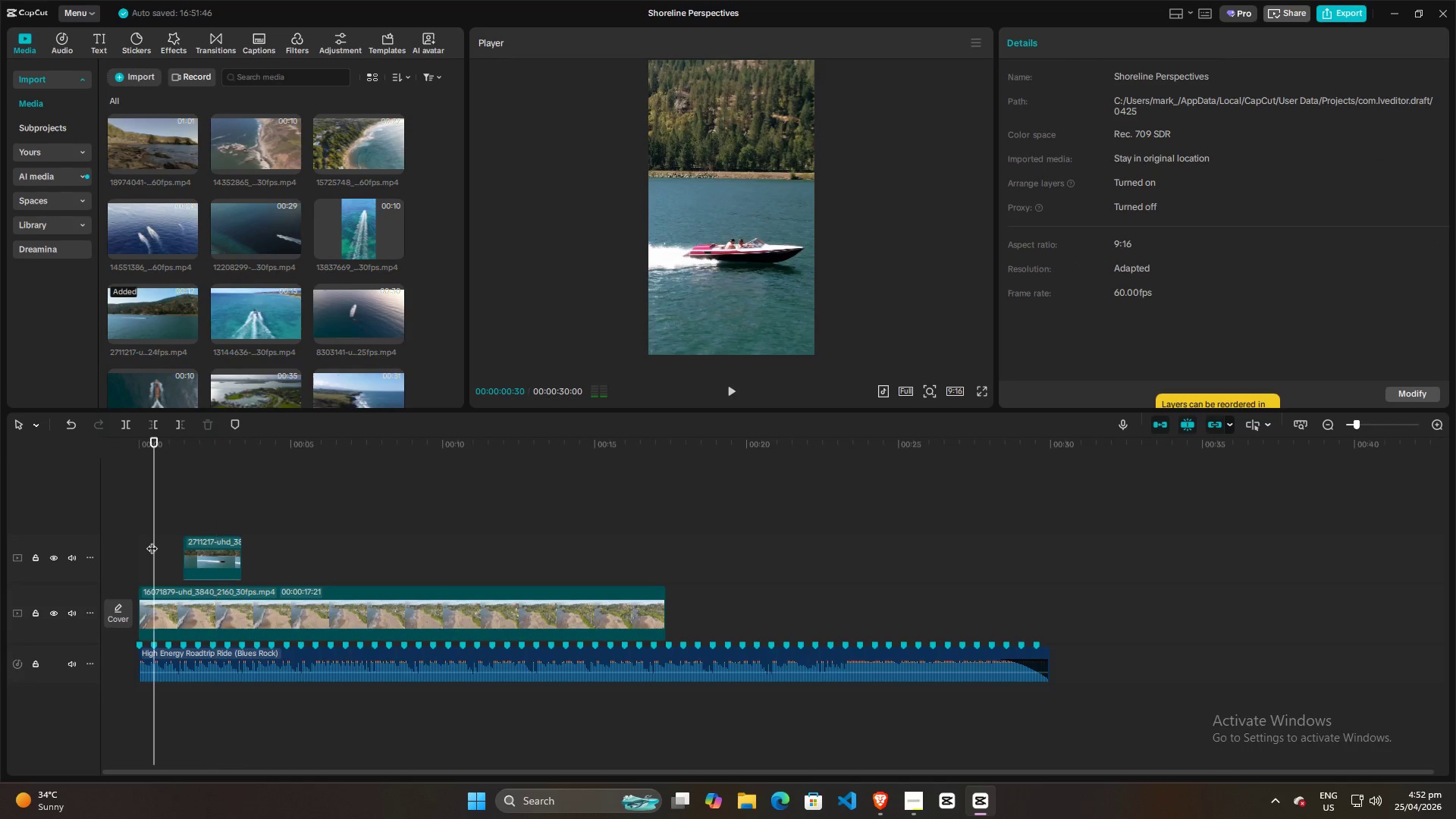 
key(Space)
 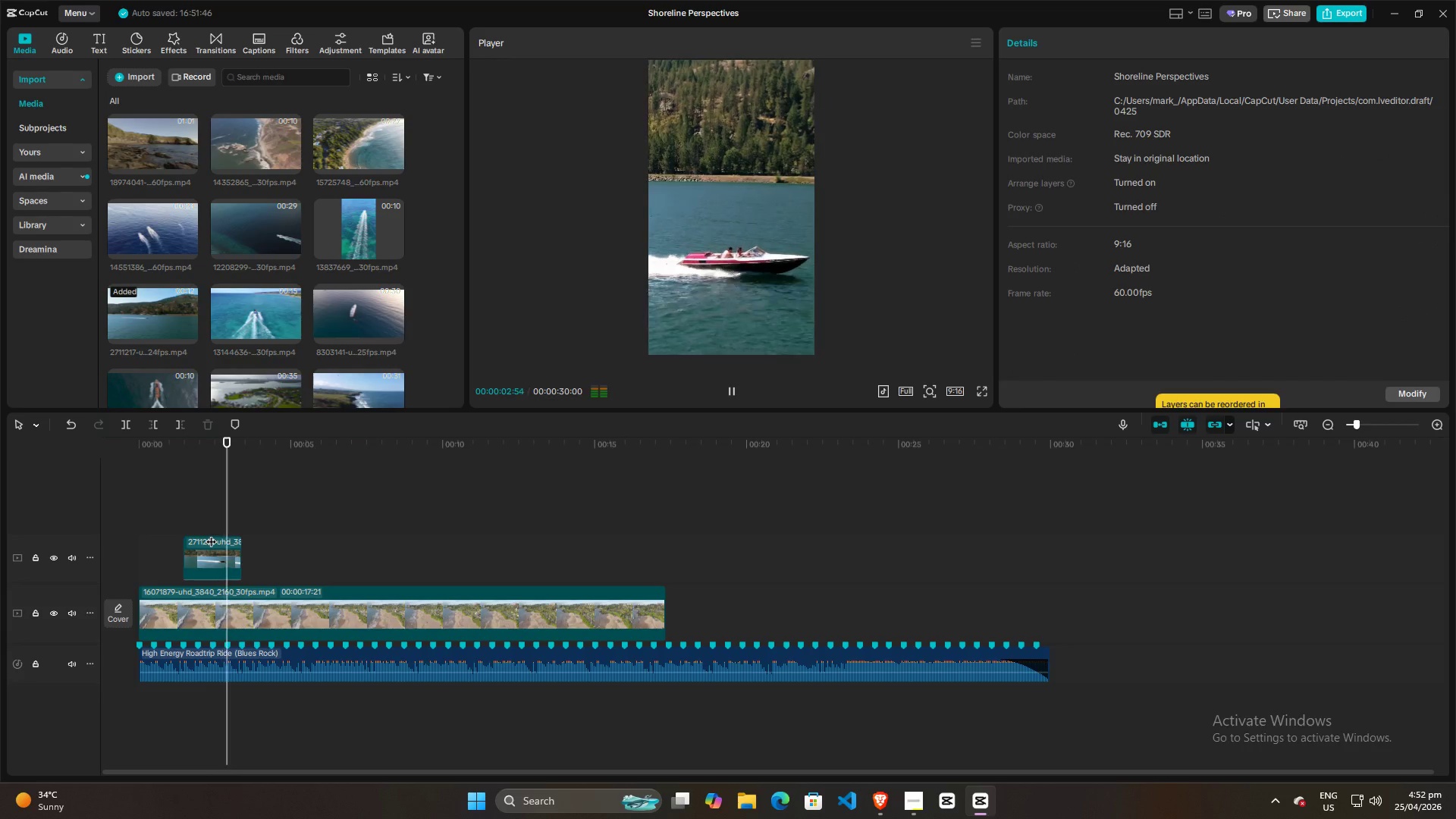 
key(Space)
 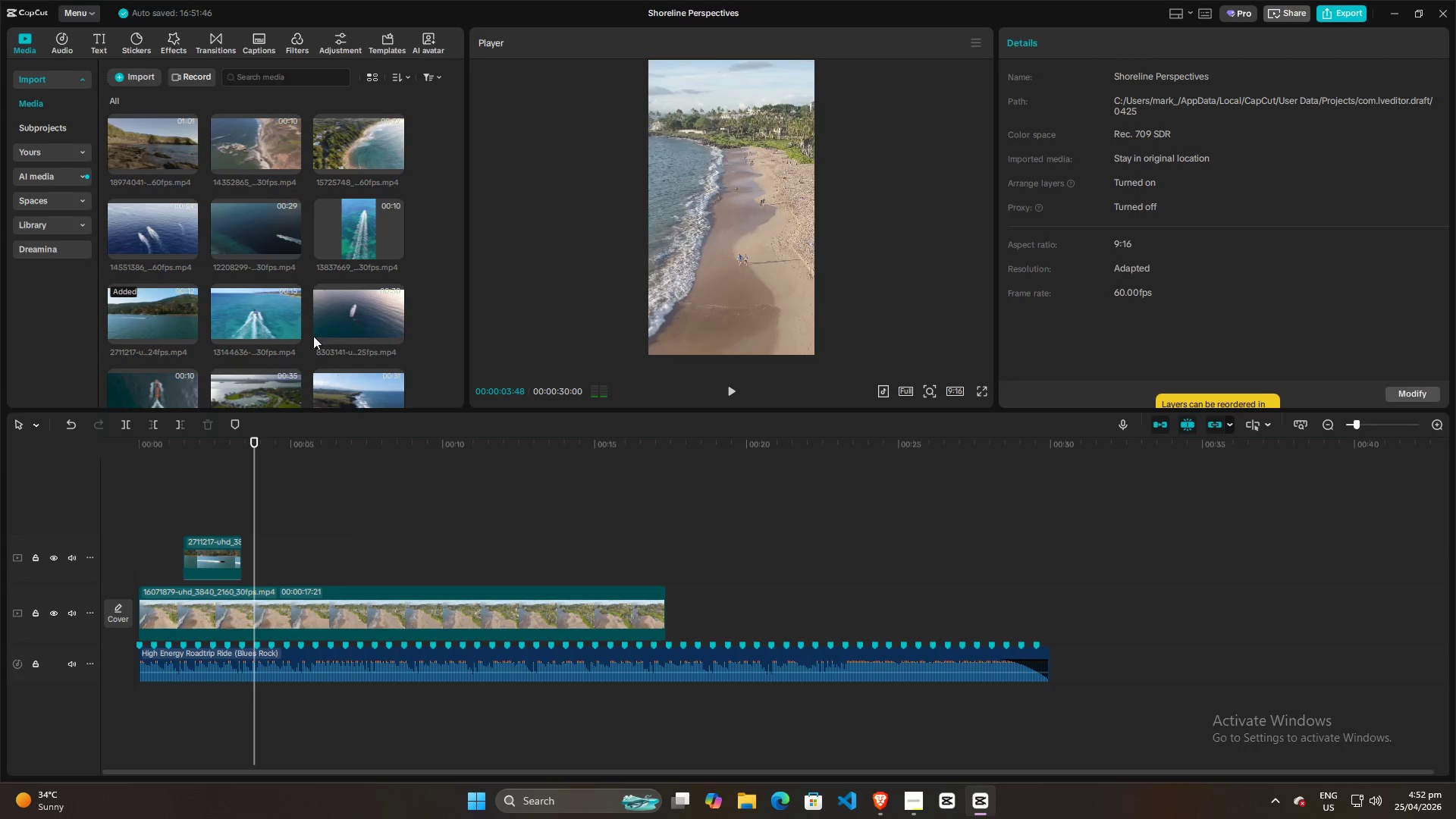 
scroll: coordinate [325, 315], scroll_direction: down, amount: 4.0
 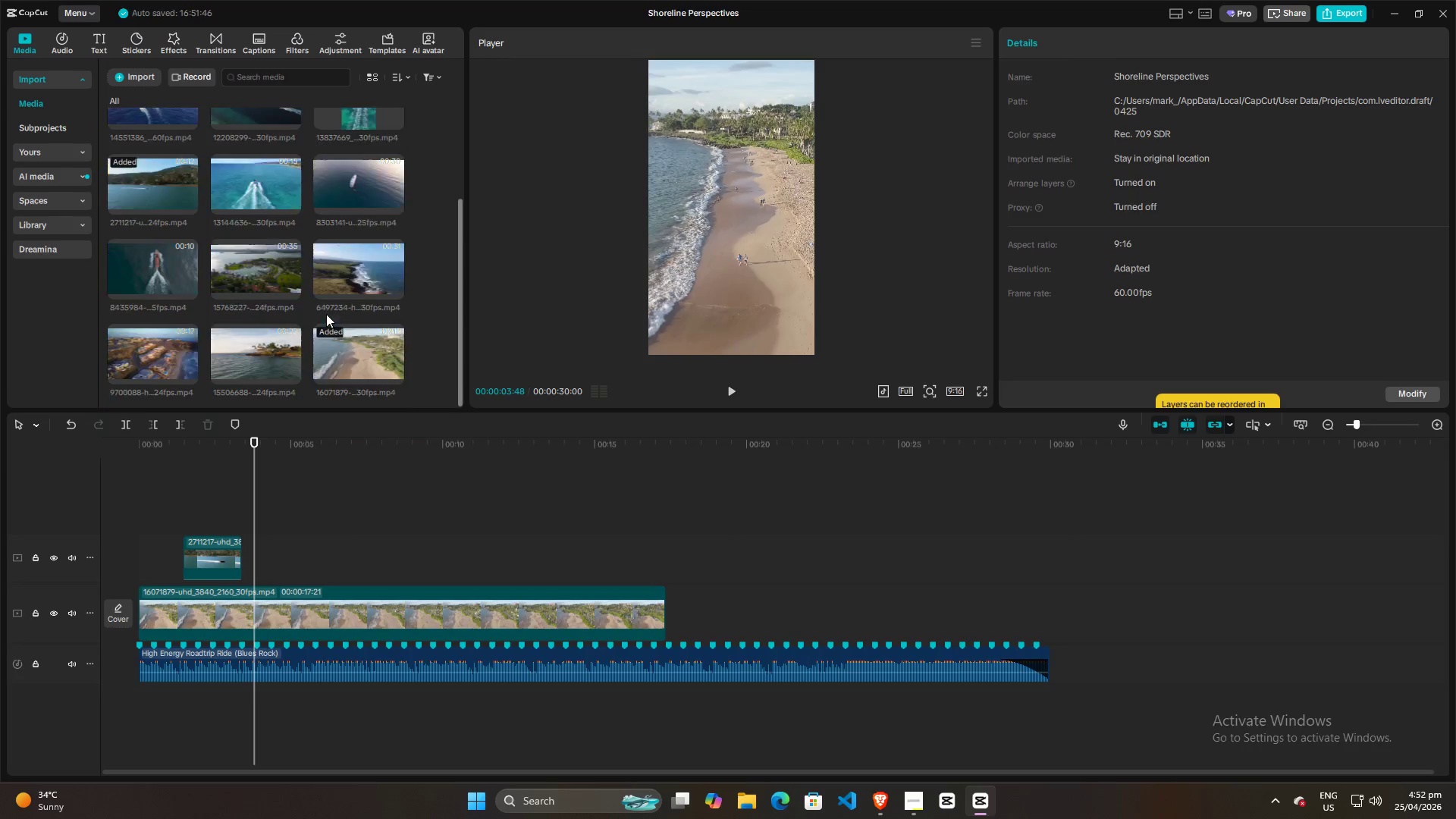 
mouse_move([312, 321])
 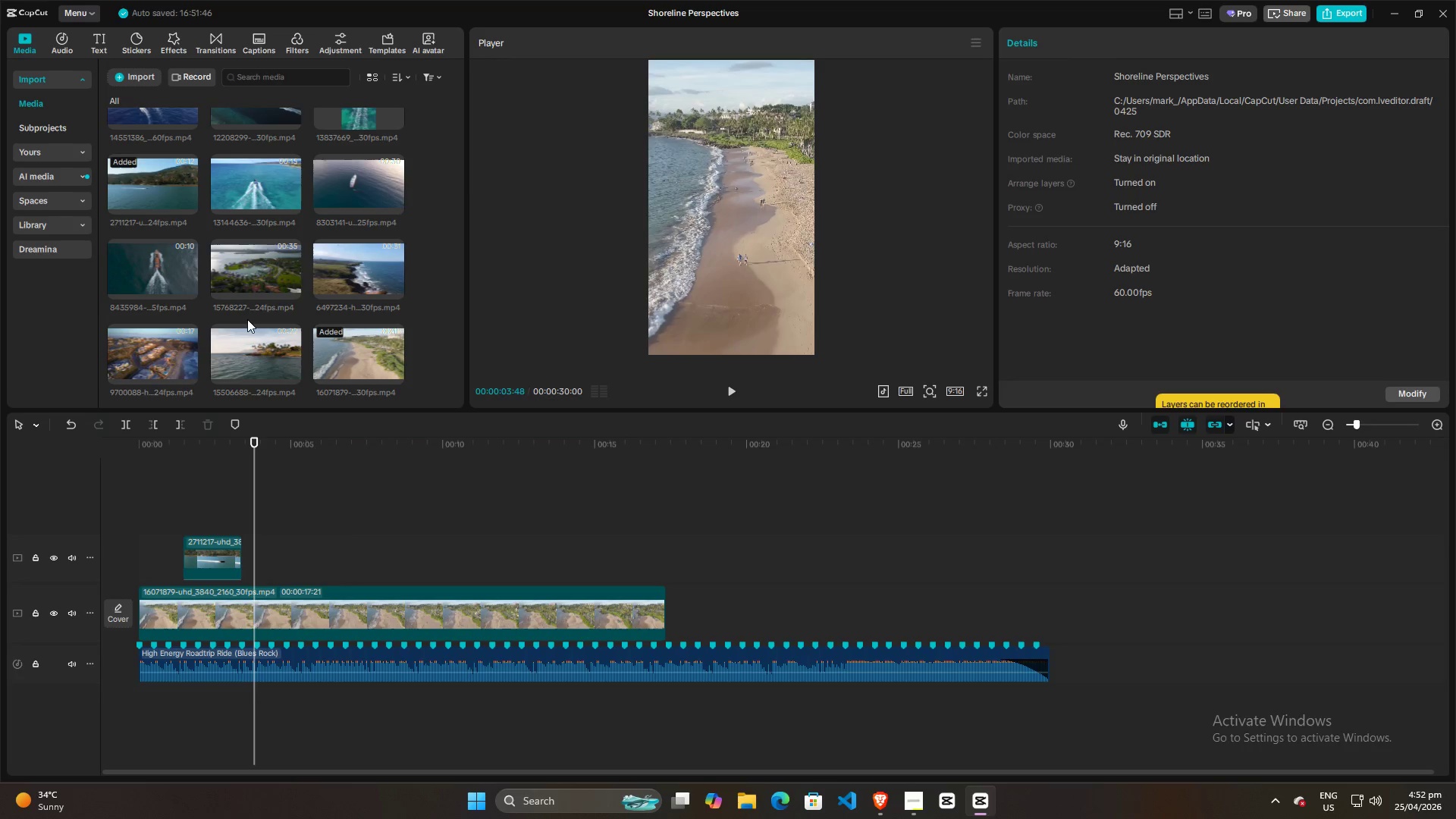 
left_click([272, 268])
 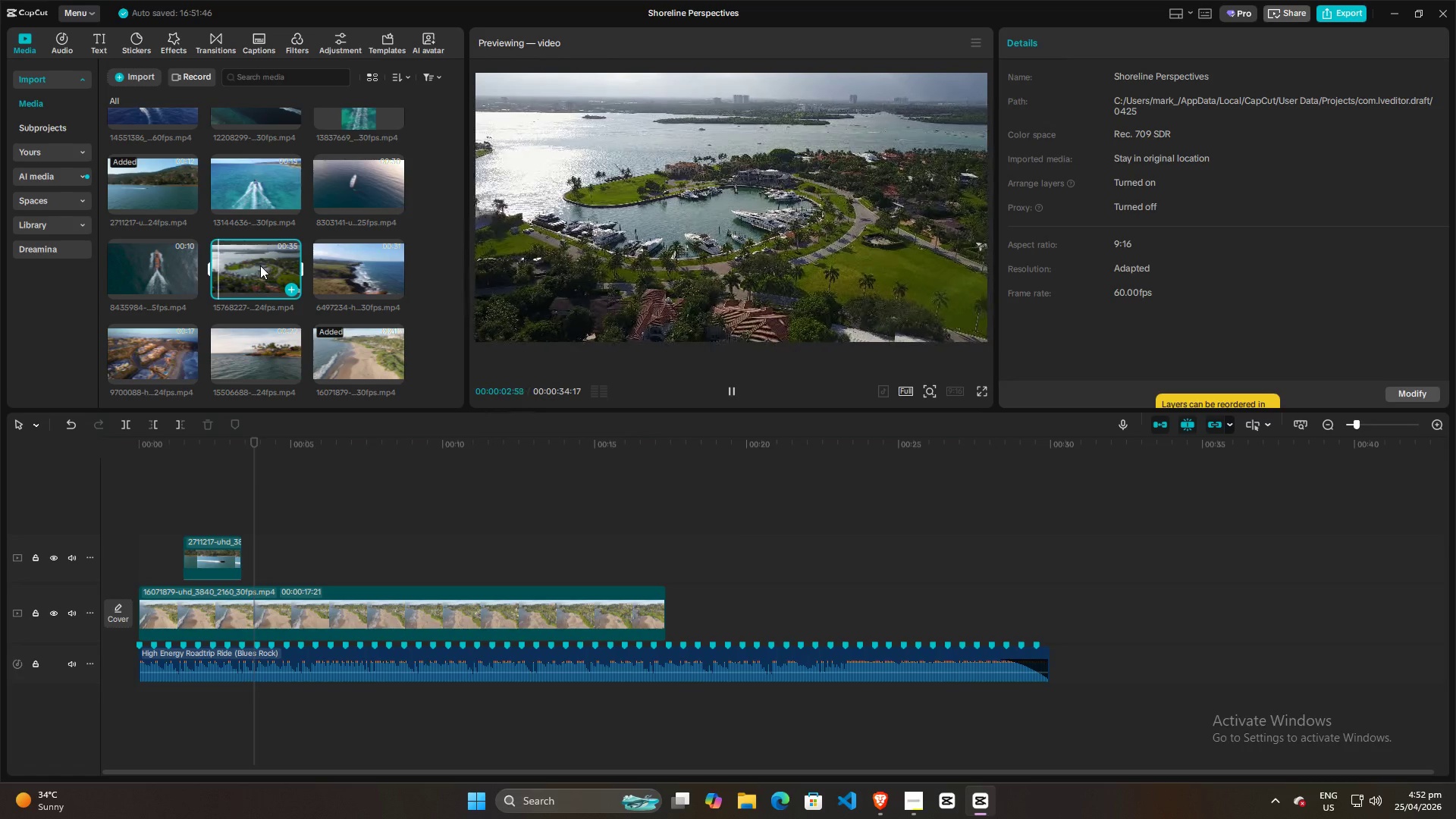 
left_click_drag(start_coordinate=[254, 265], to_coordinate=[242, 558])
 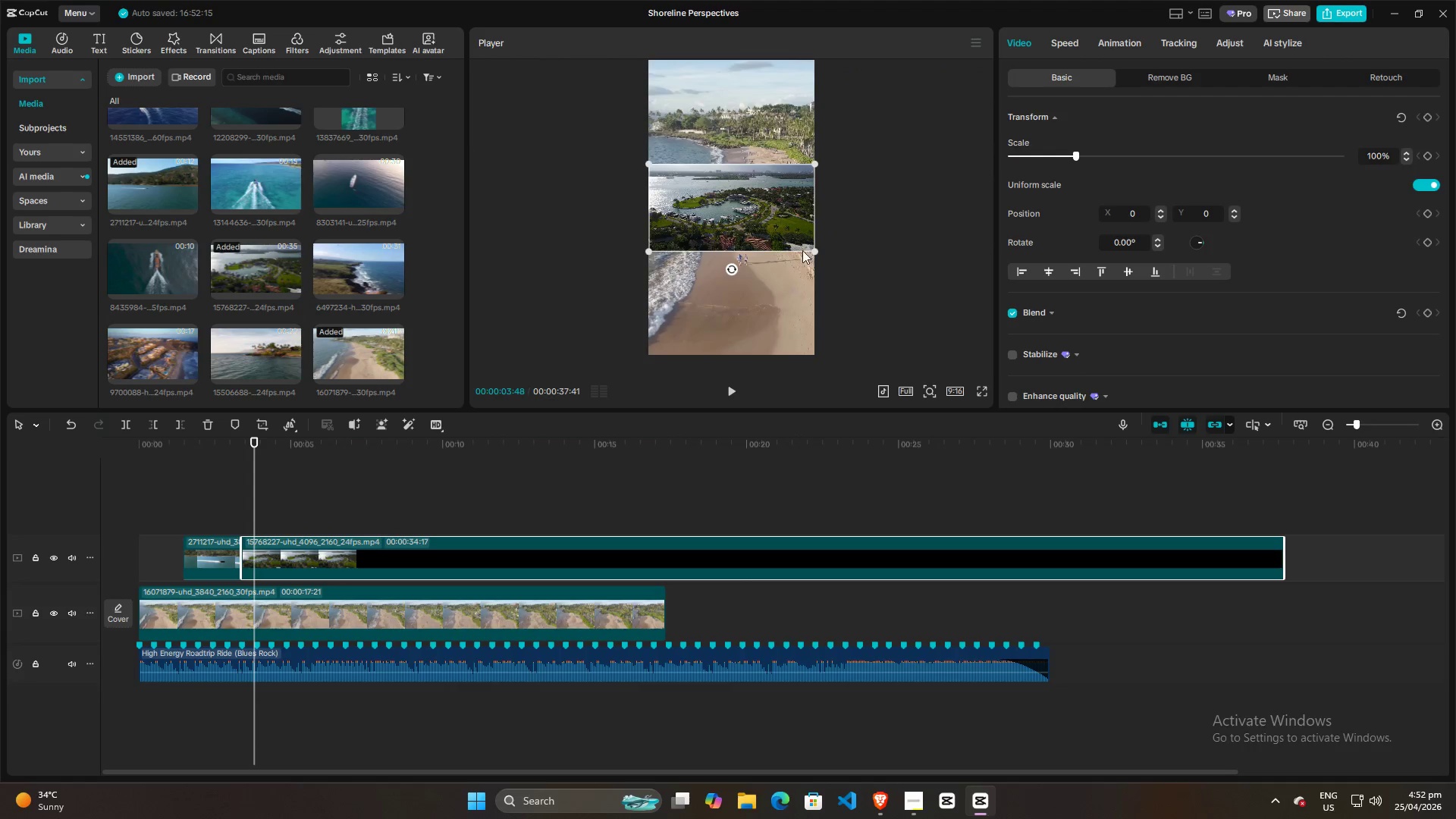 
left_click_drag(start_coordinate=[817, 253], to_coordinate=[1074, 512])
 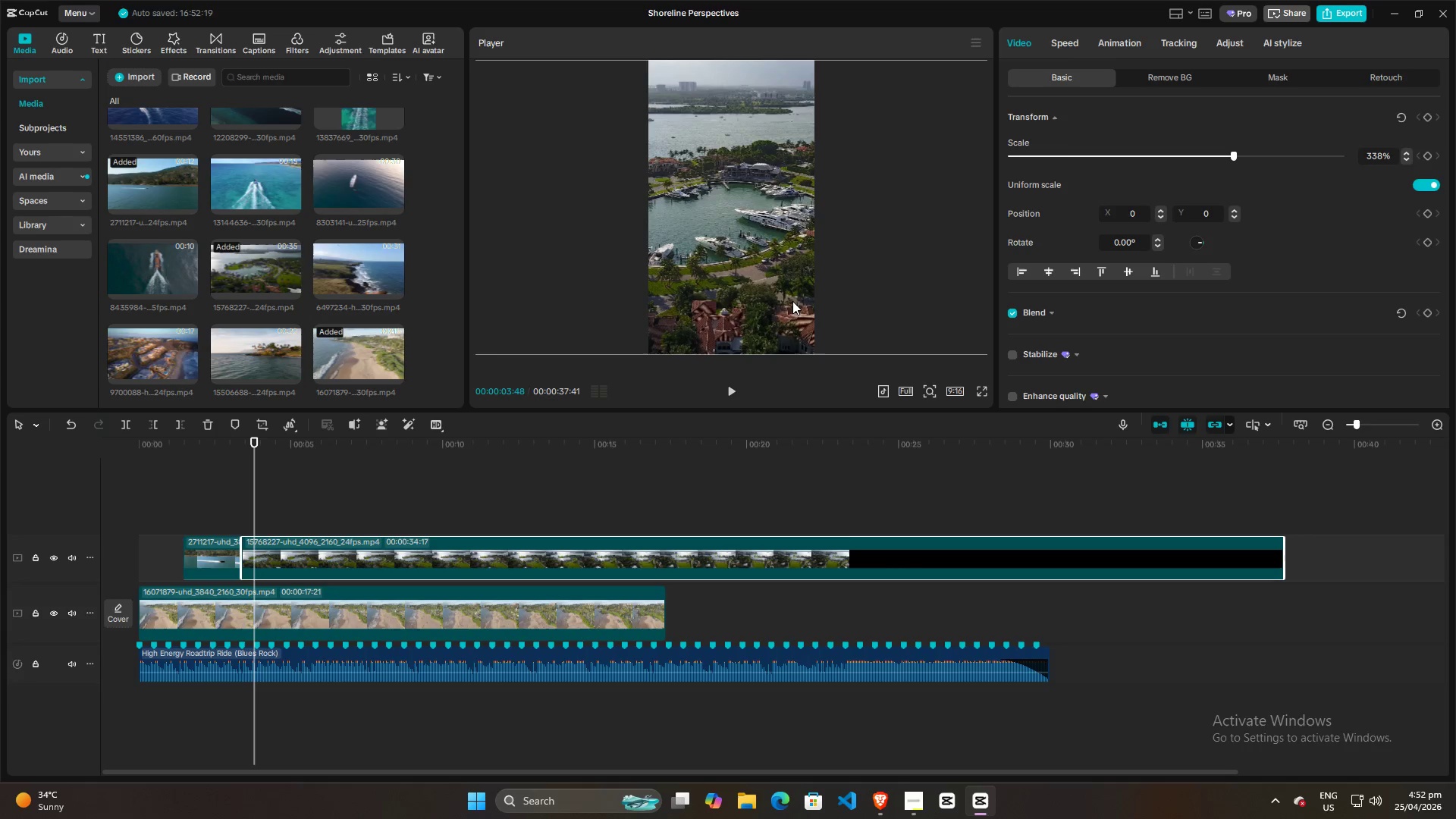 
left_click_drag(start_coordinate=[738, 279], to_coordinate=[761, 277])
 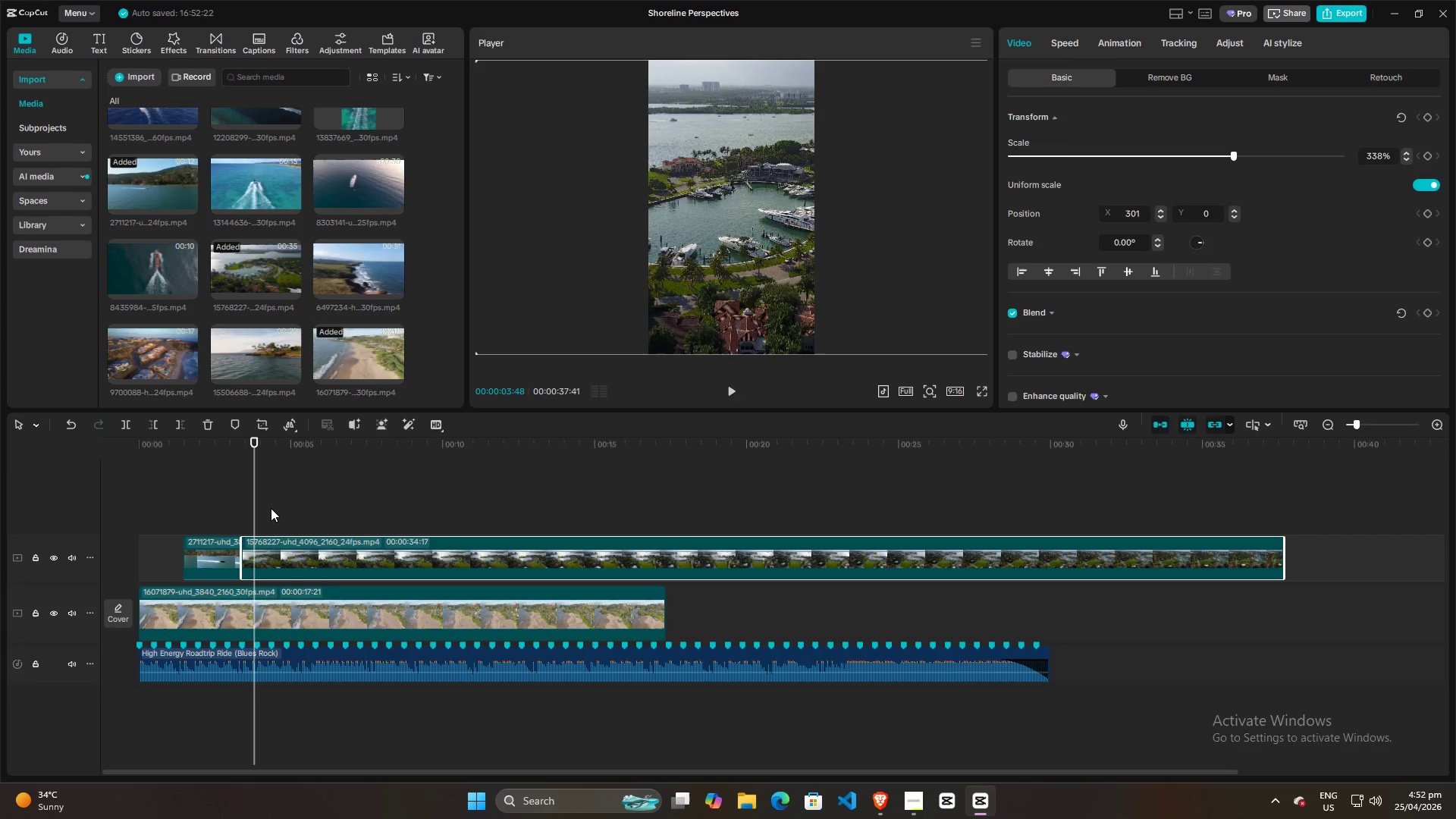 
key(Space)
 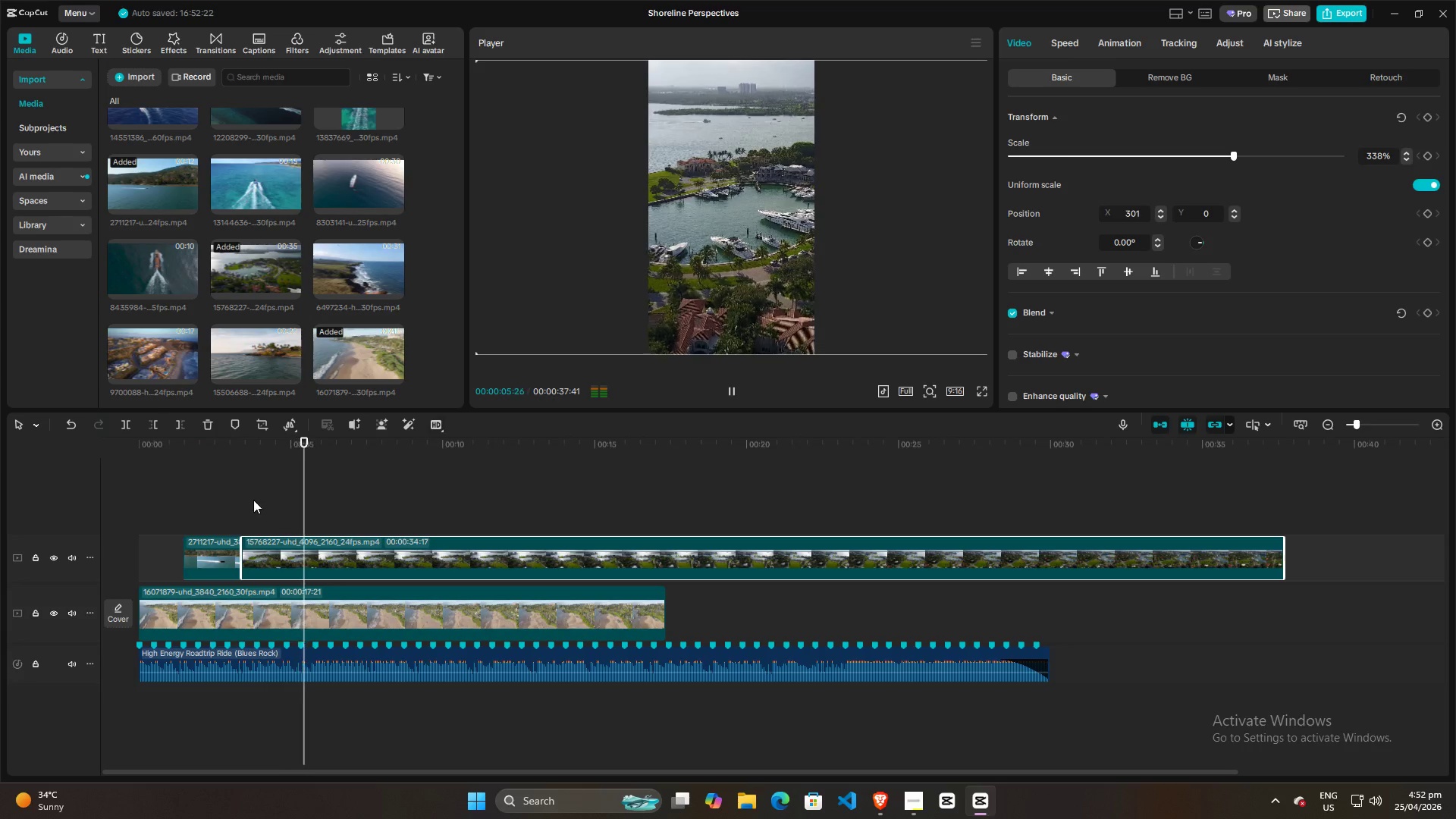 
double_click([319, 479])
 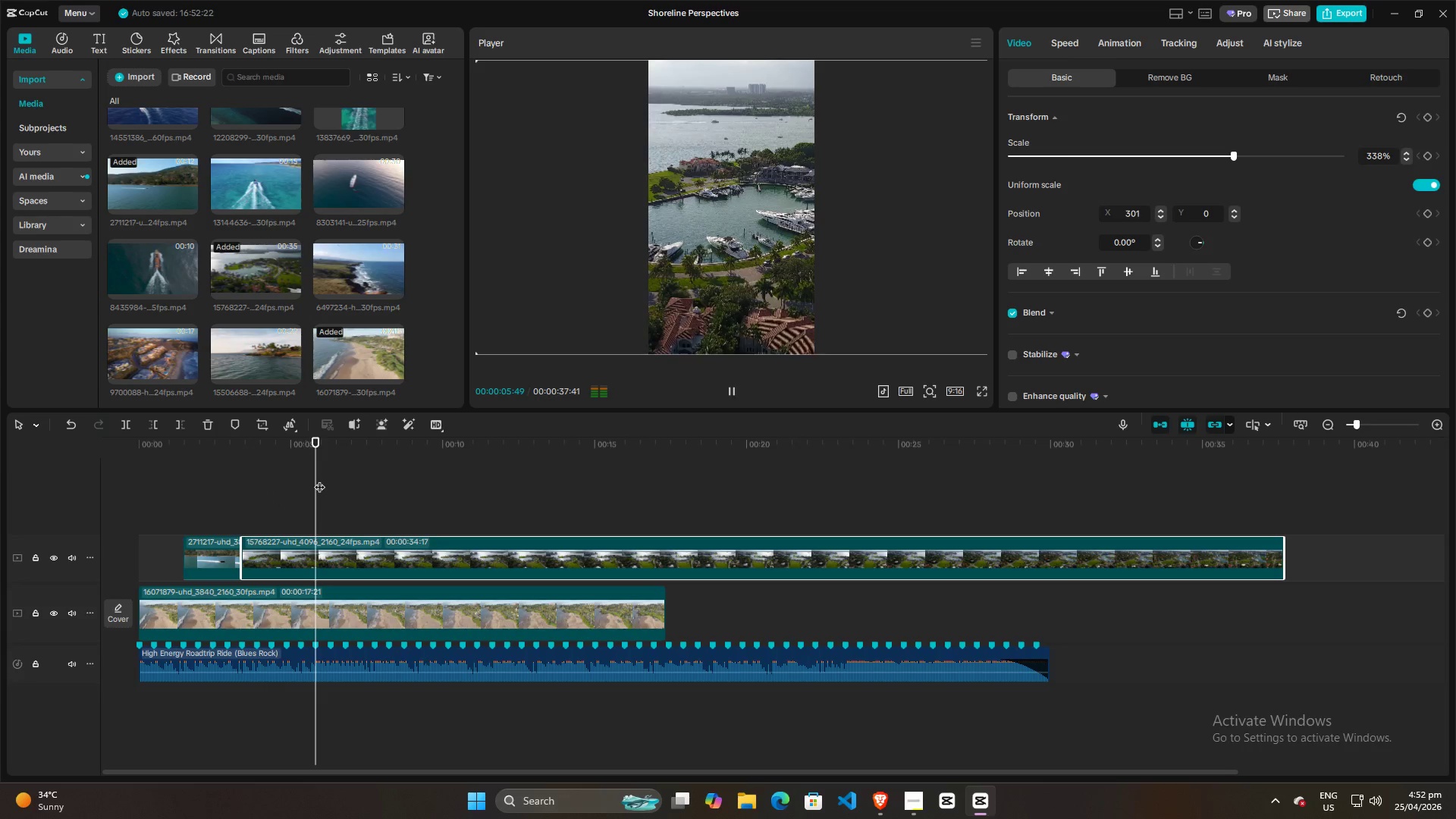 
left_click_drag(start_coordinate=[319, 479], to_coordinate=[243, 475])
 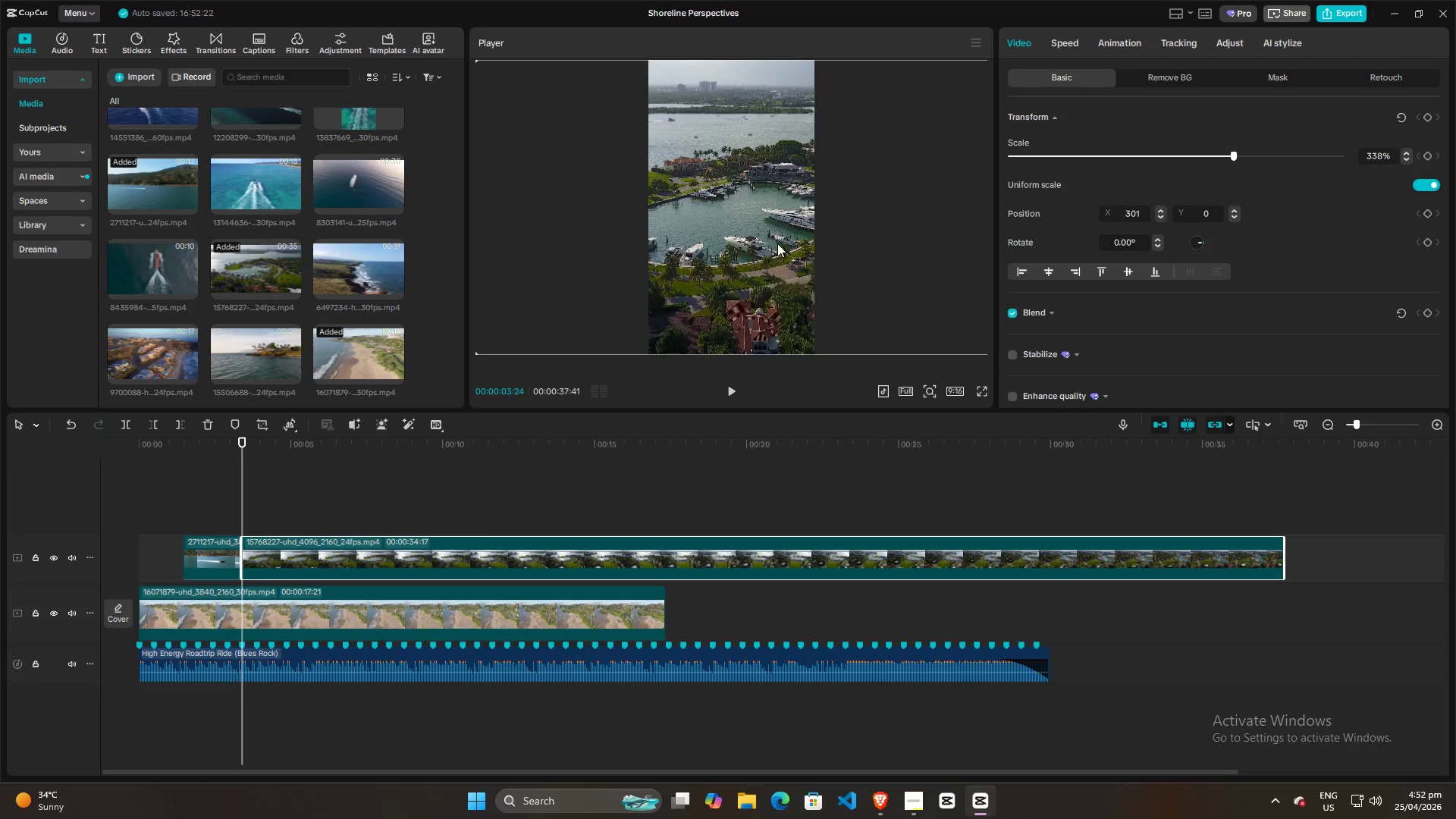 
left_click_drag(start_coordinate=[781, 240], to_coordinate=[734, 240])
 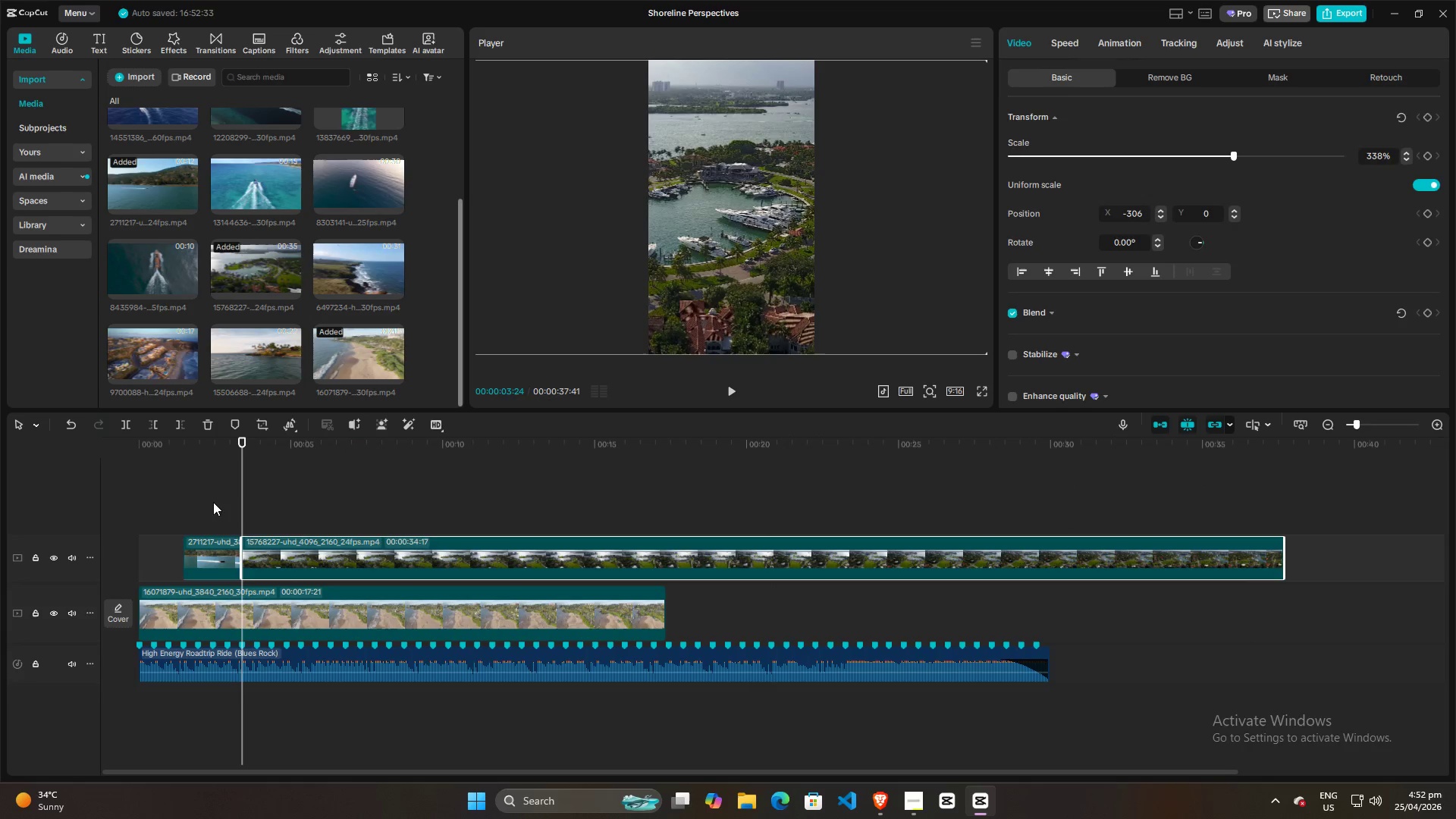 
left_click([187, 506])
 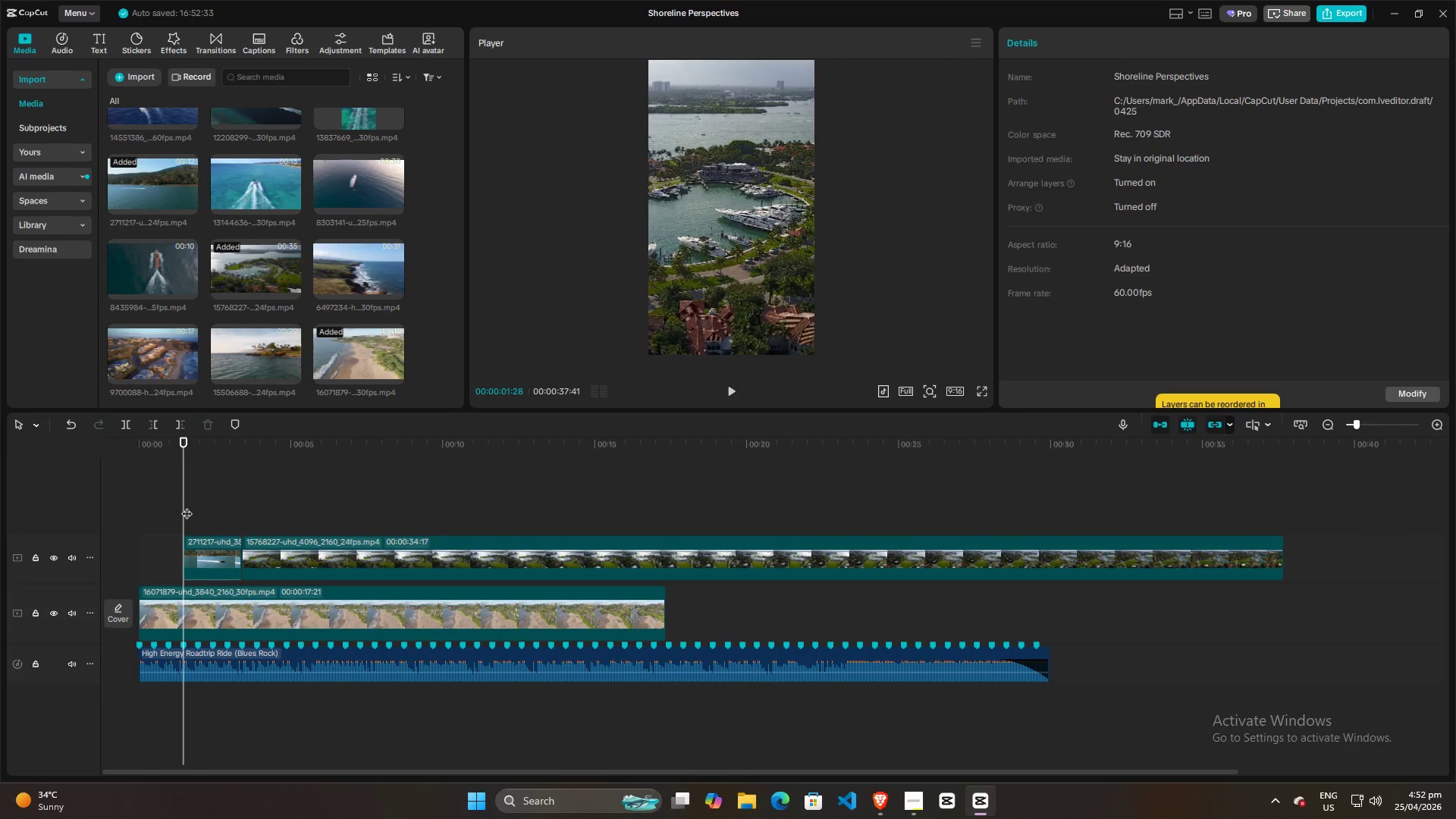 
key(Space)
 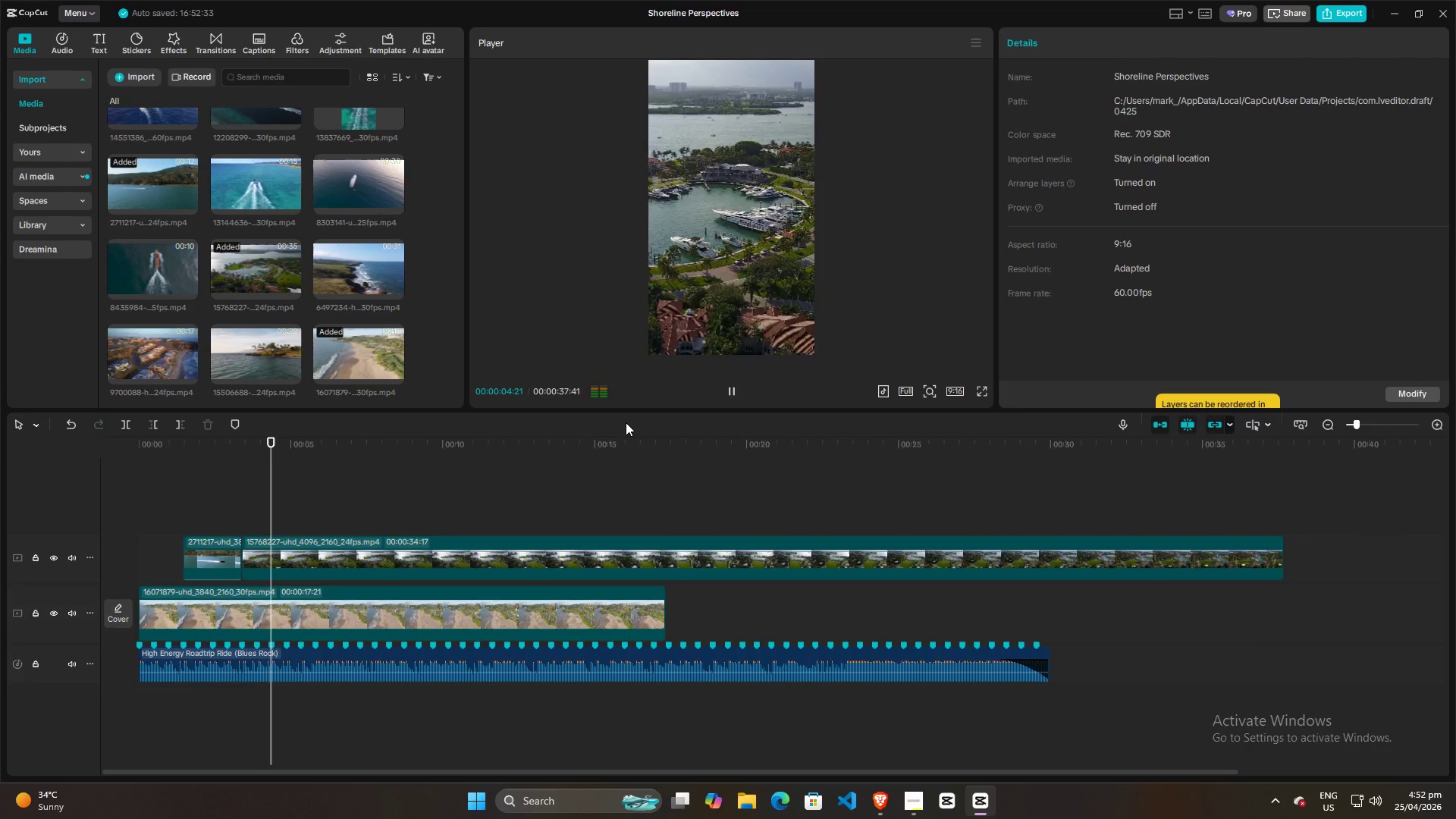 
key(Space)
 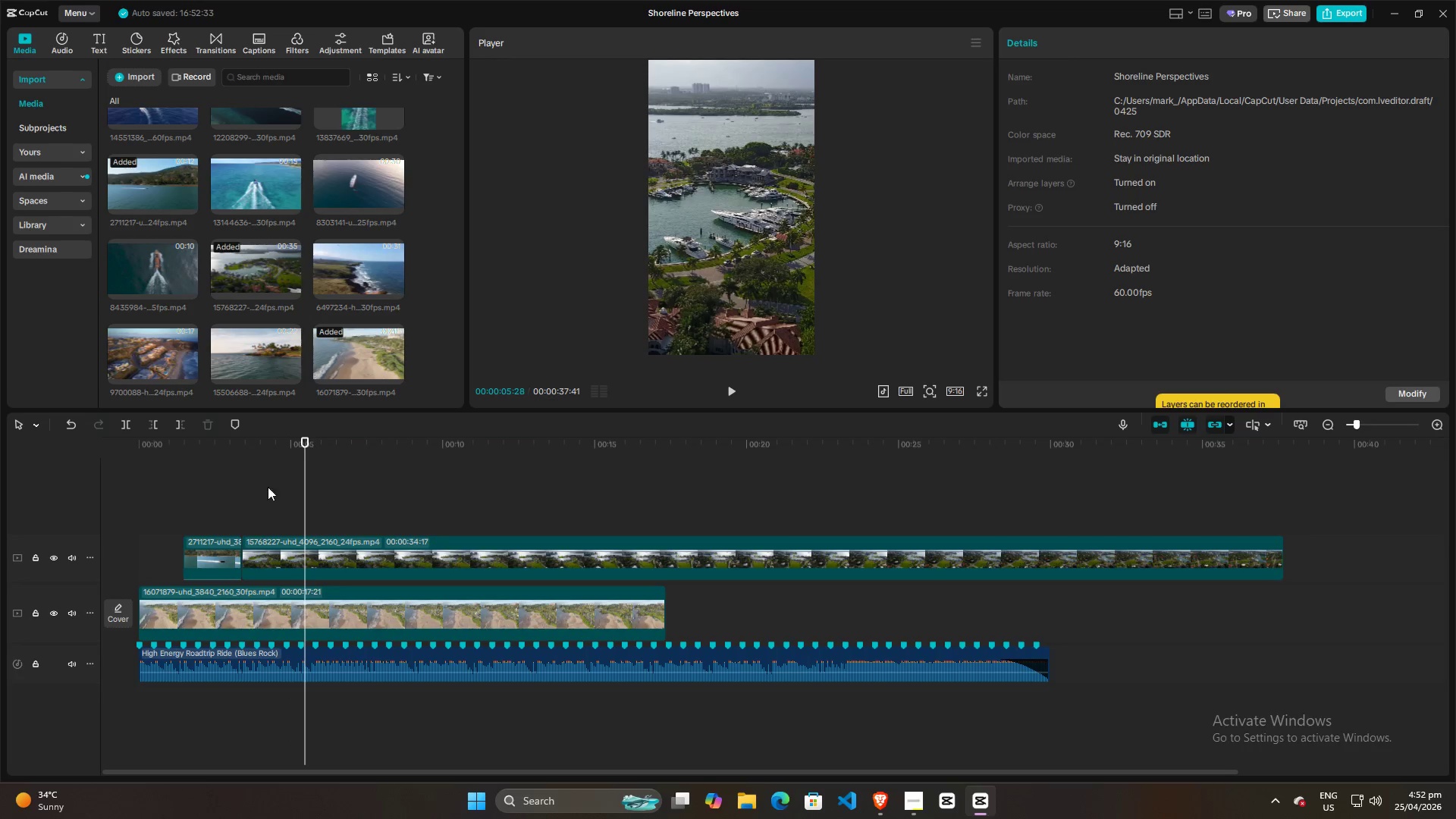 
left_click([221, 487])
 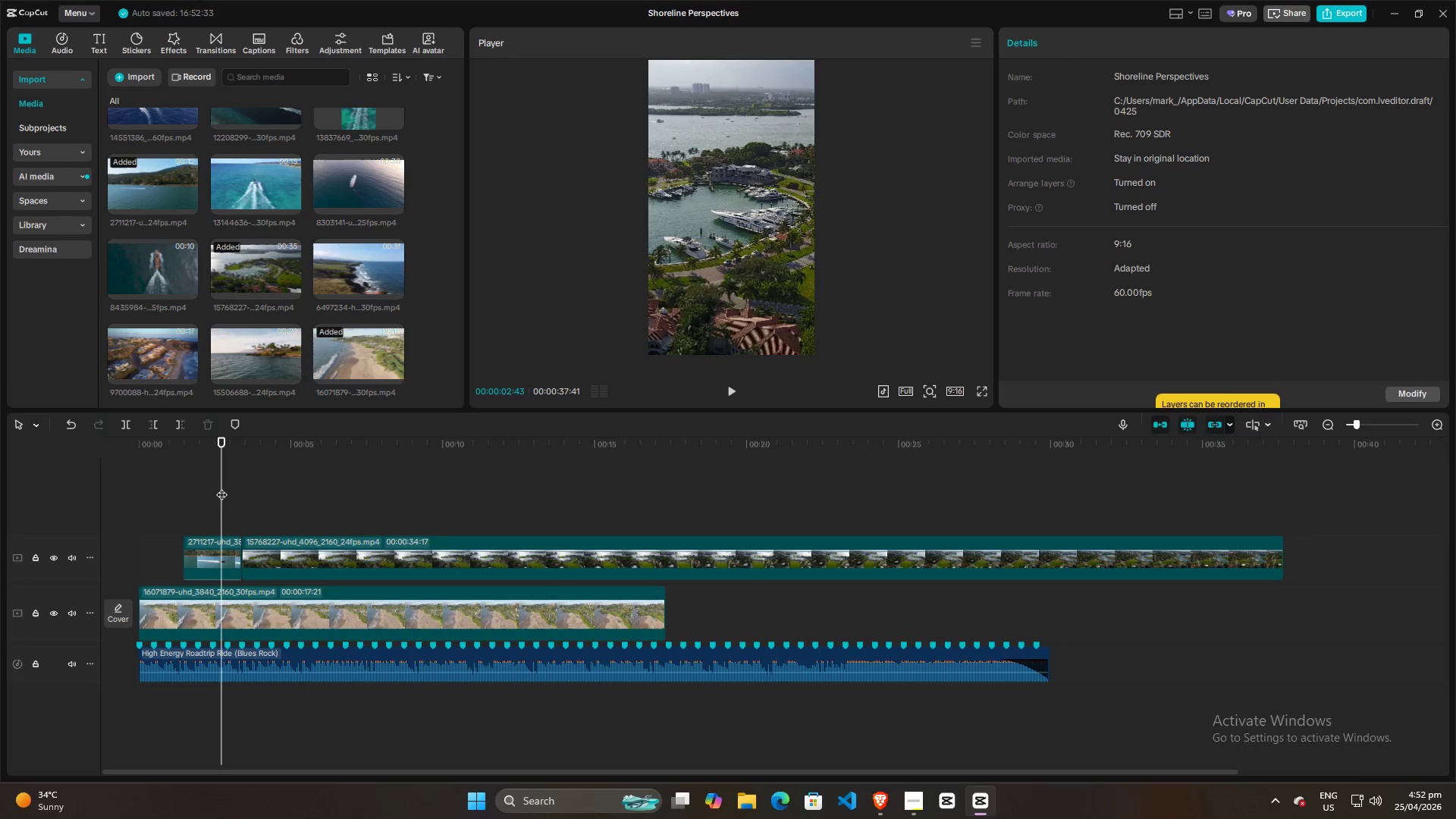 
key(Space)
 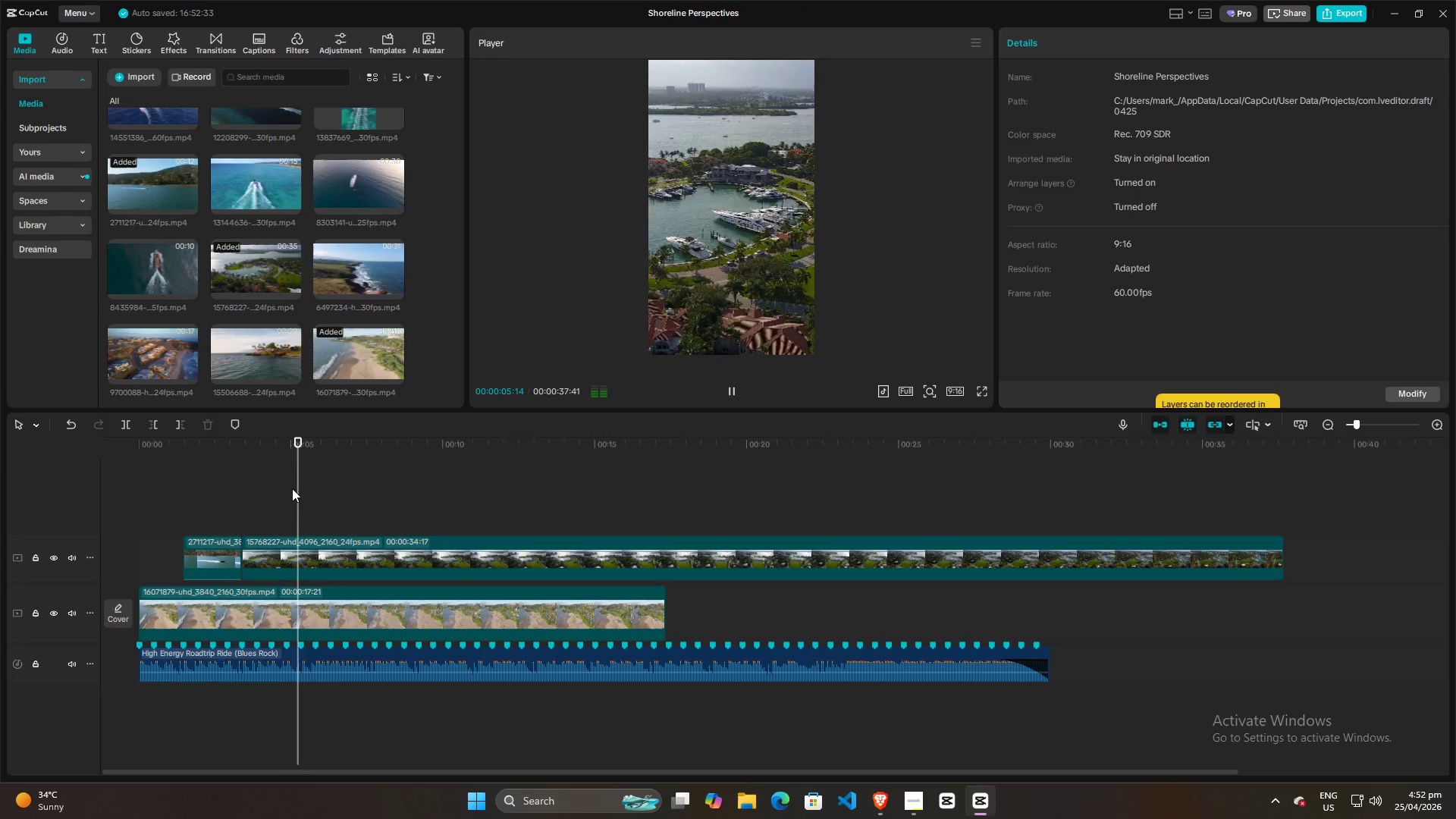 
key(Space)
 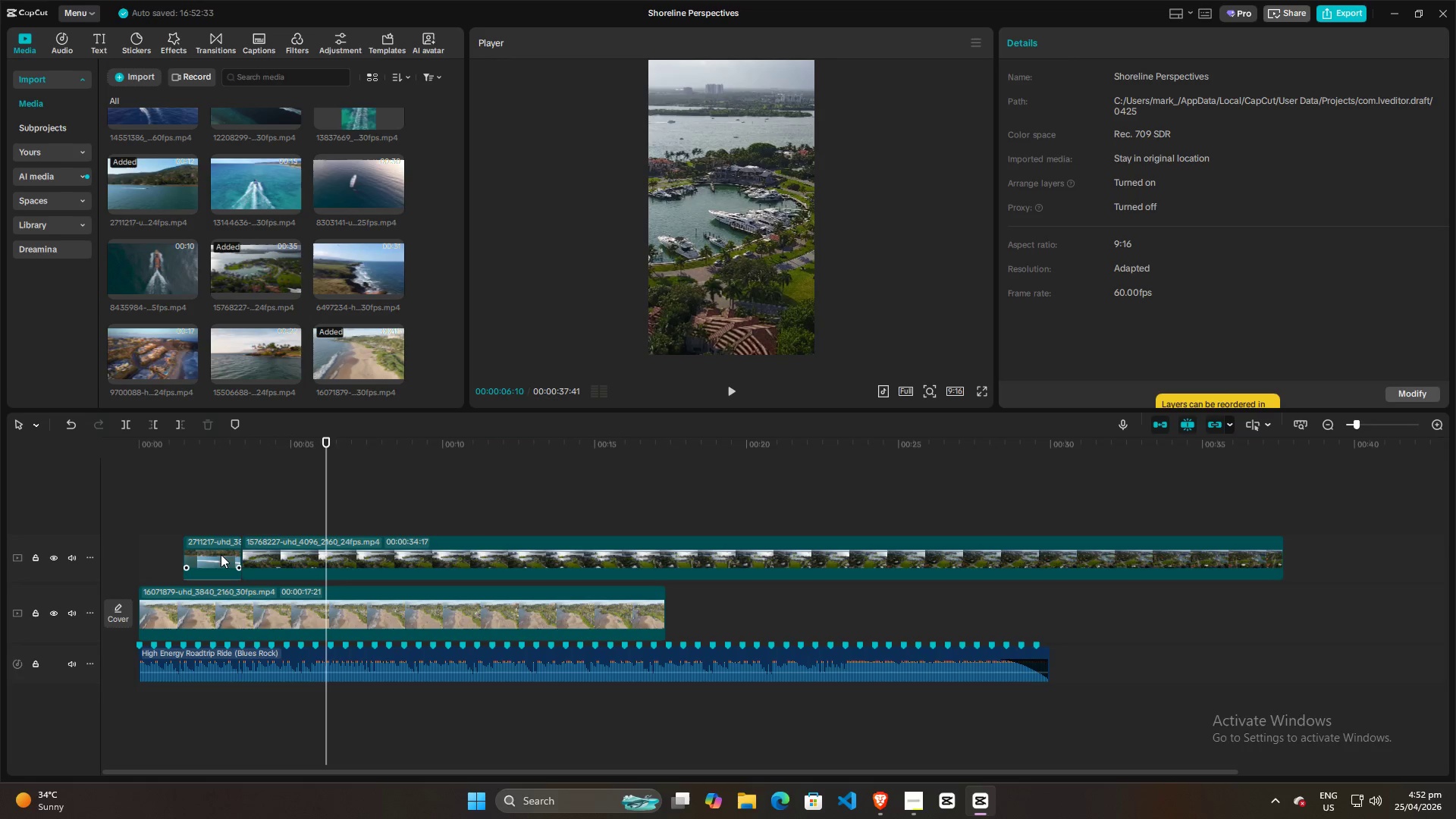 
left_click_drag(start_coordinate=[216, 557], to_coordinate=[601, 508])
 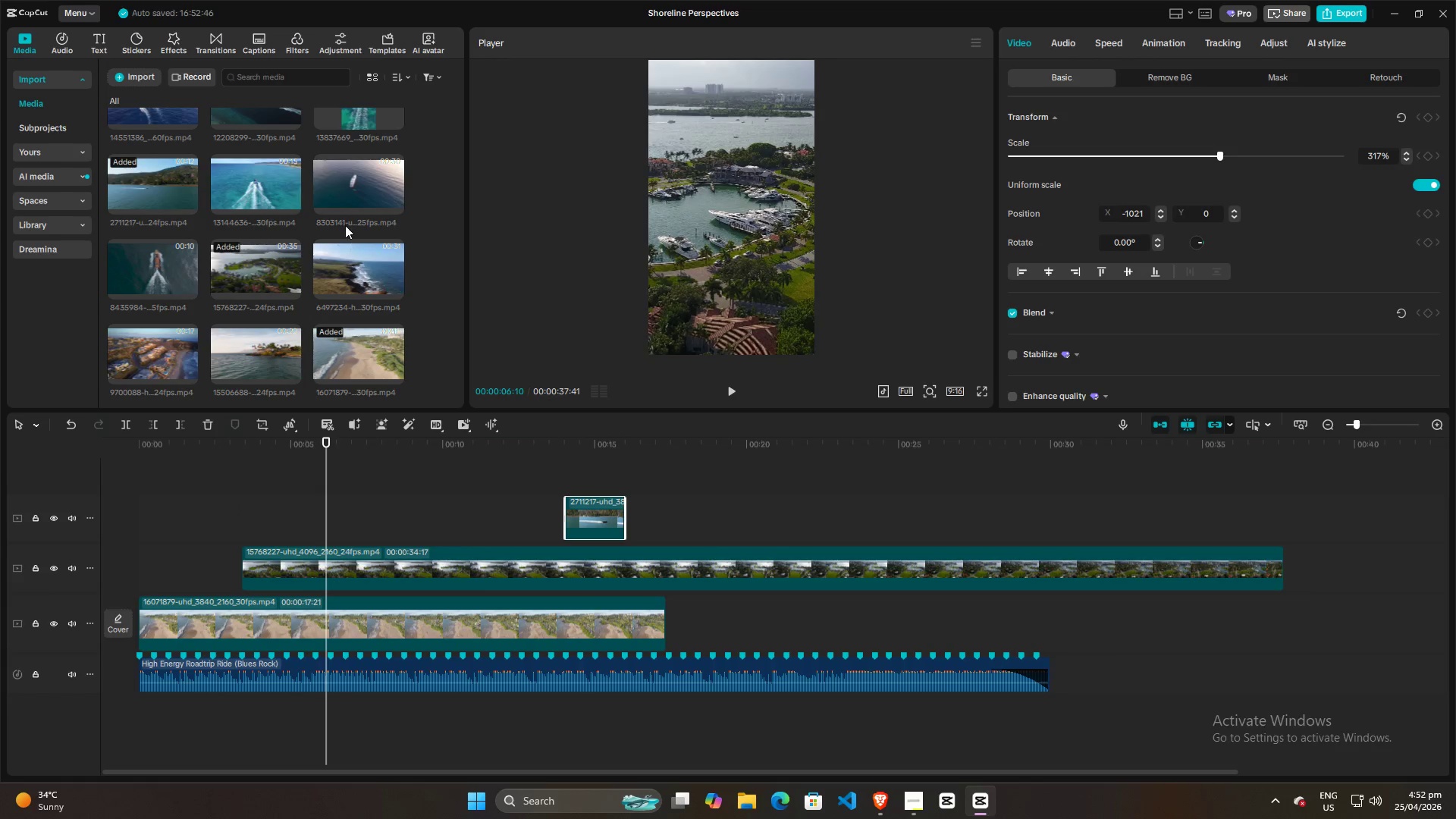 
left_click([339, 200])
 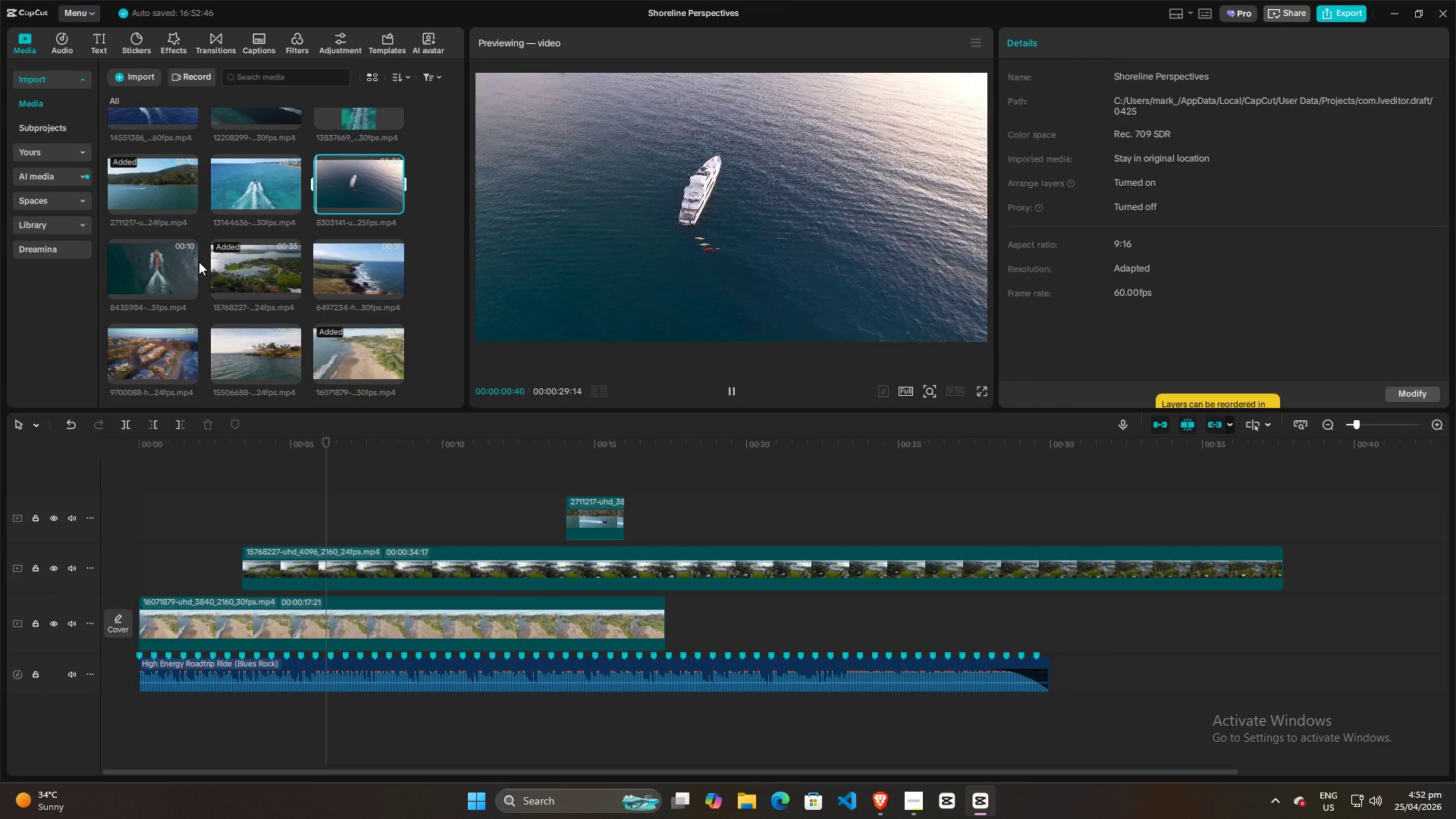 
left_click([187, 265])
 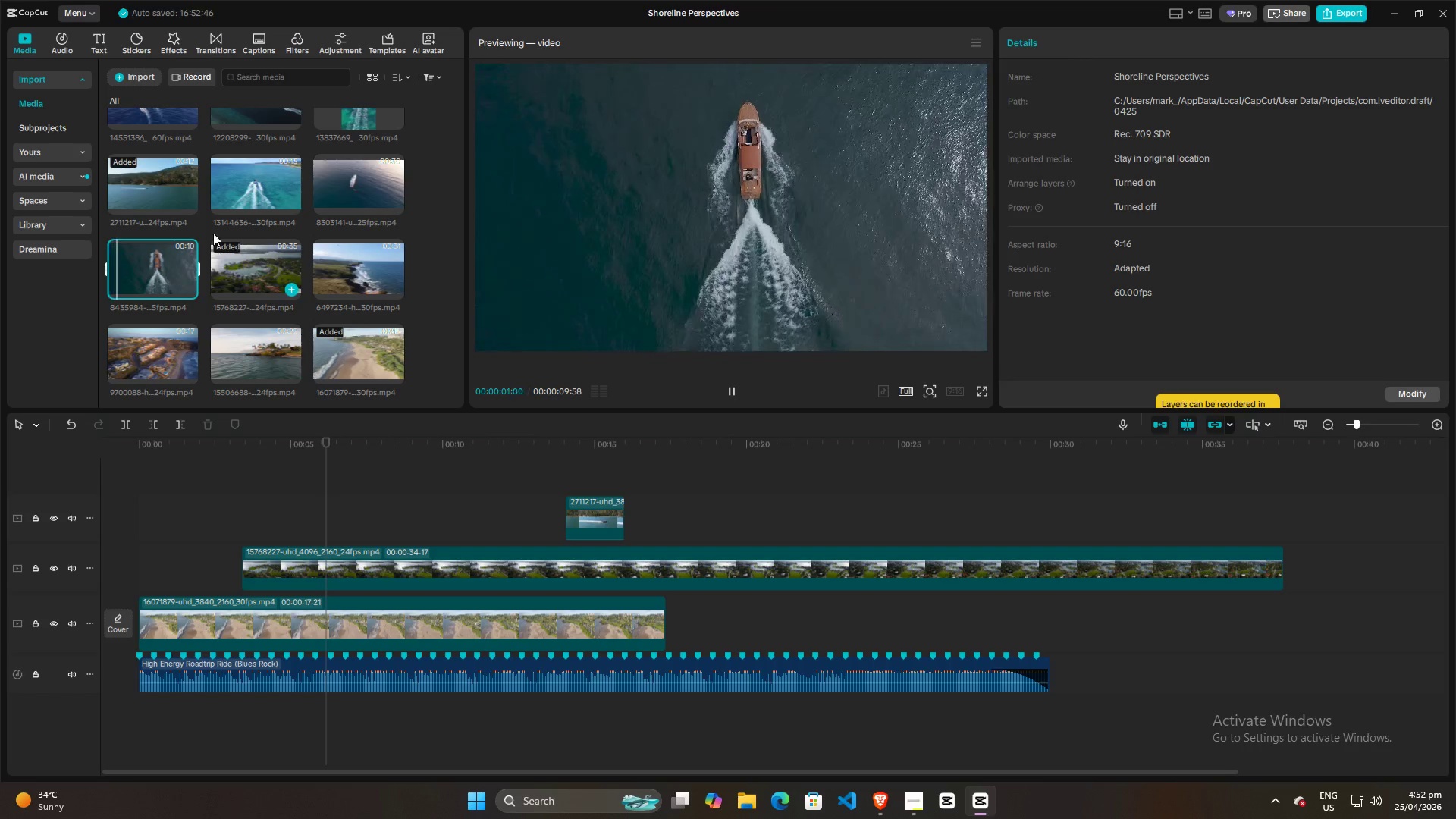 
left_click([268, 178])
 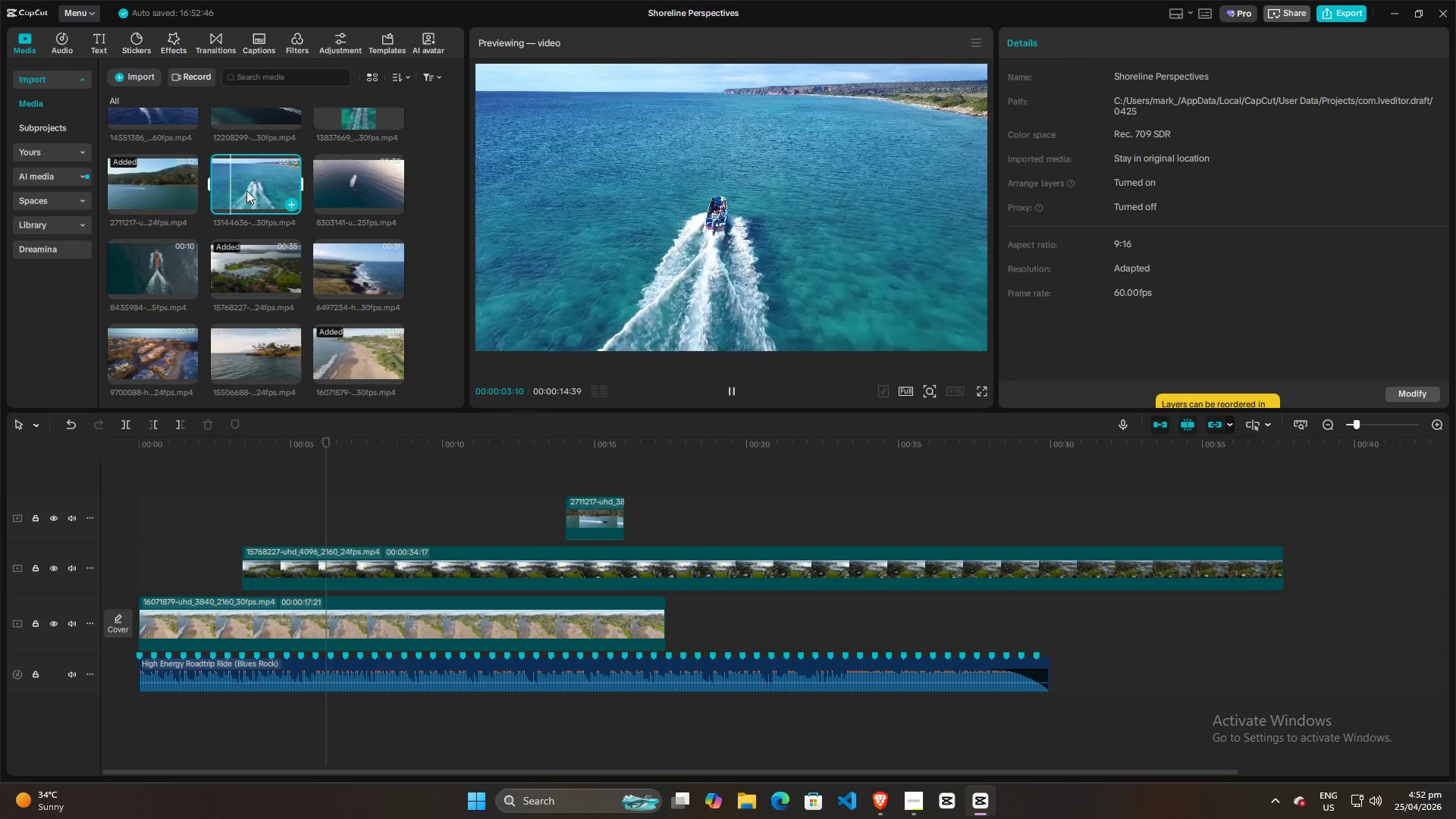 
wait(8.47)
 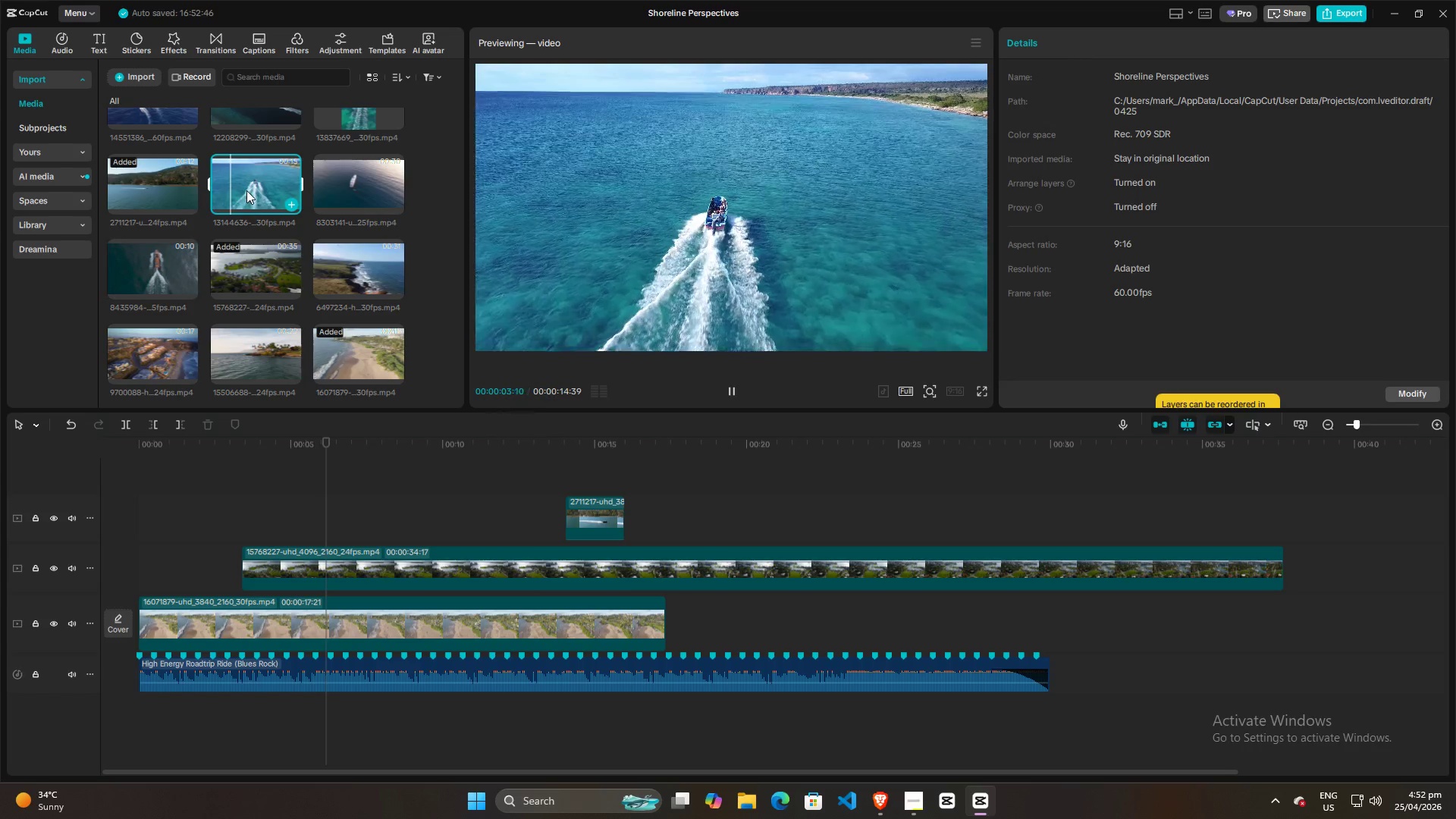 
left_click_drag(start_coordinate=[259, 185], to_coordinate=[209, 478])
 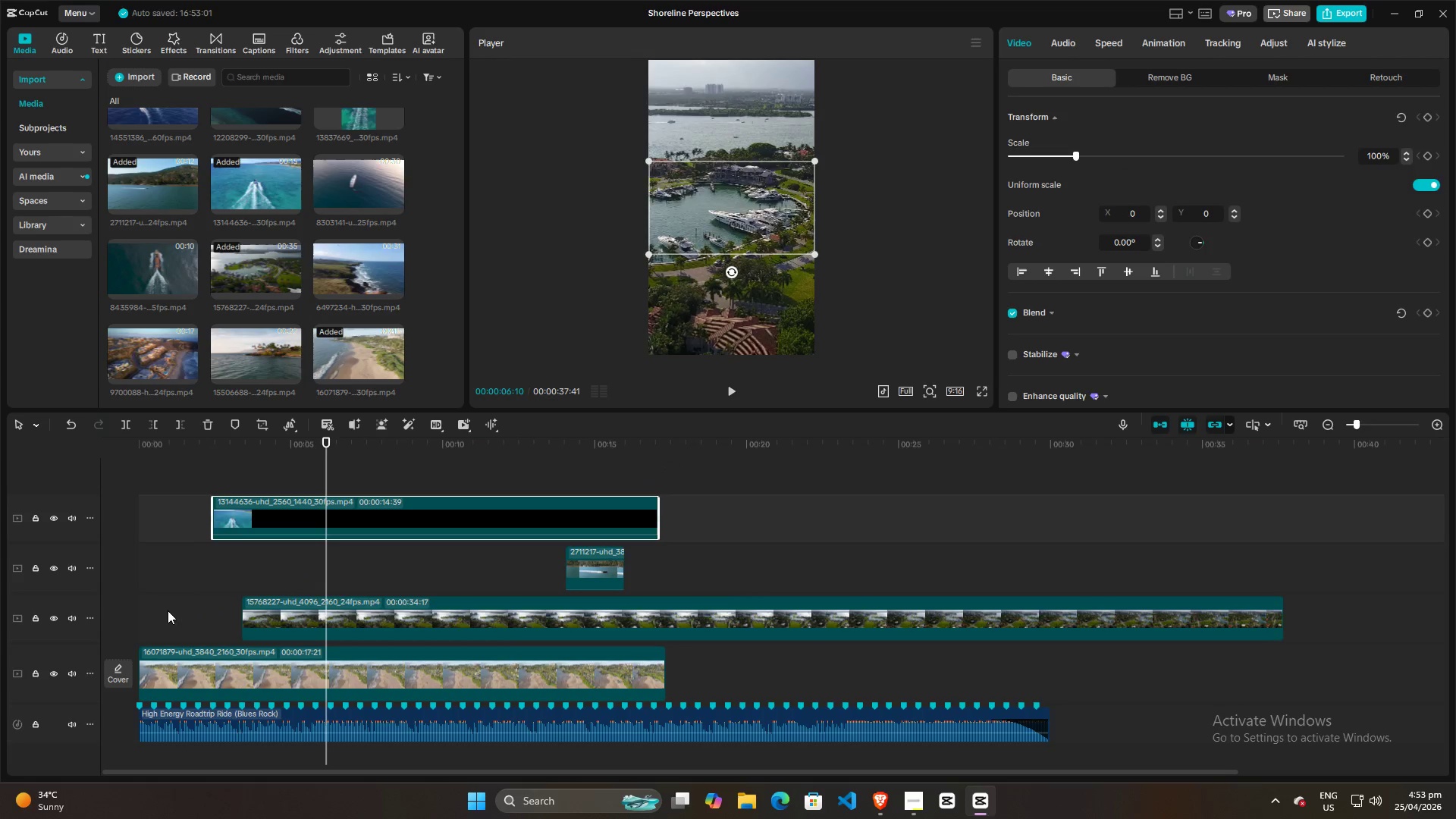 
left_click([153, 611])
 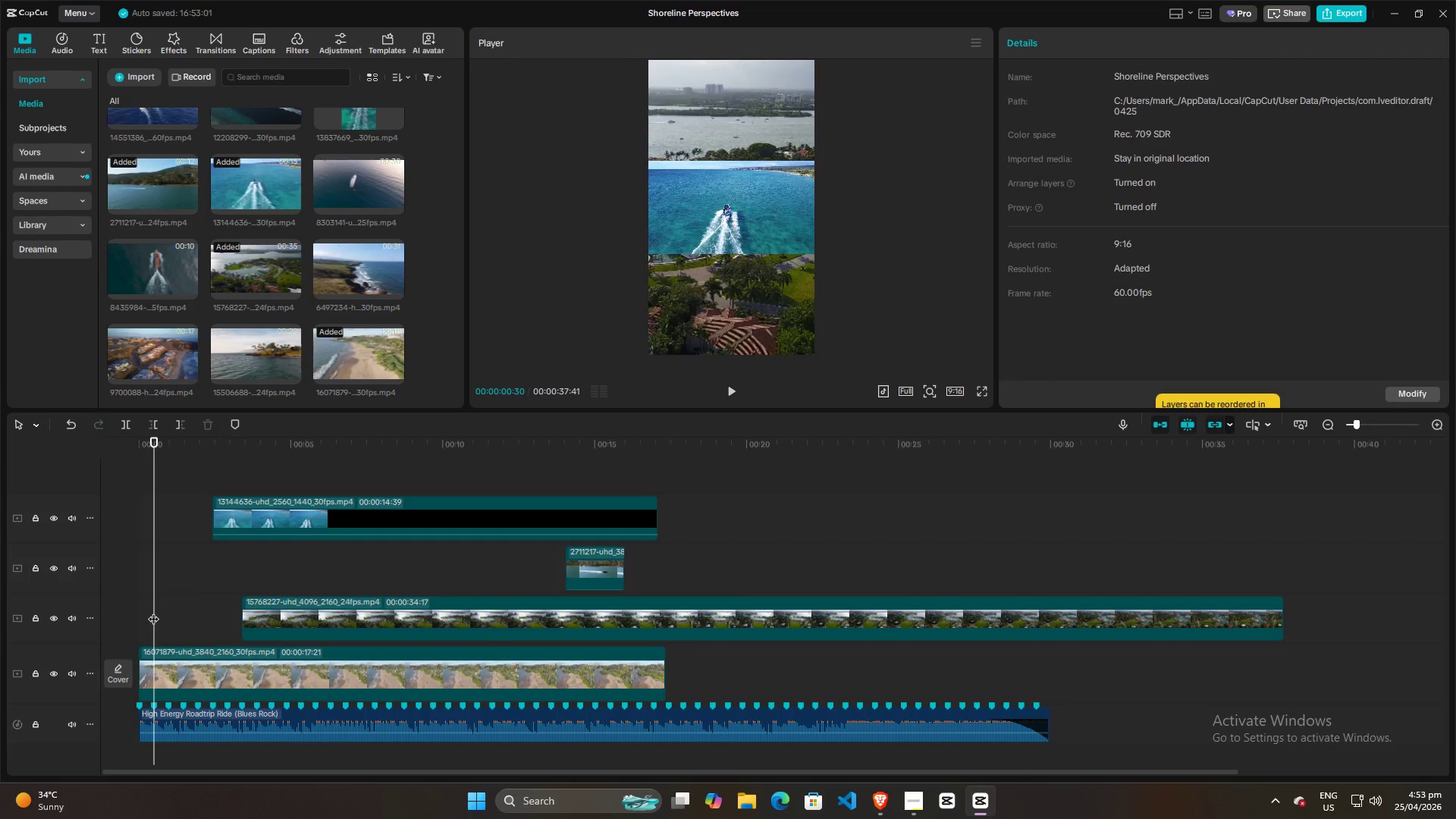 
key(Space)
 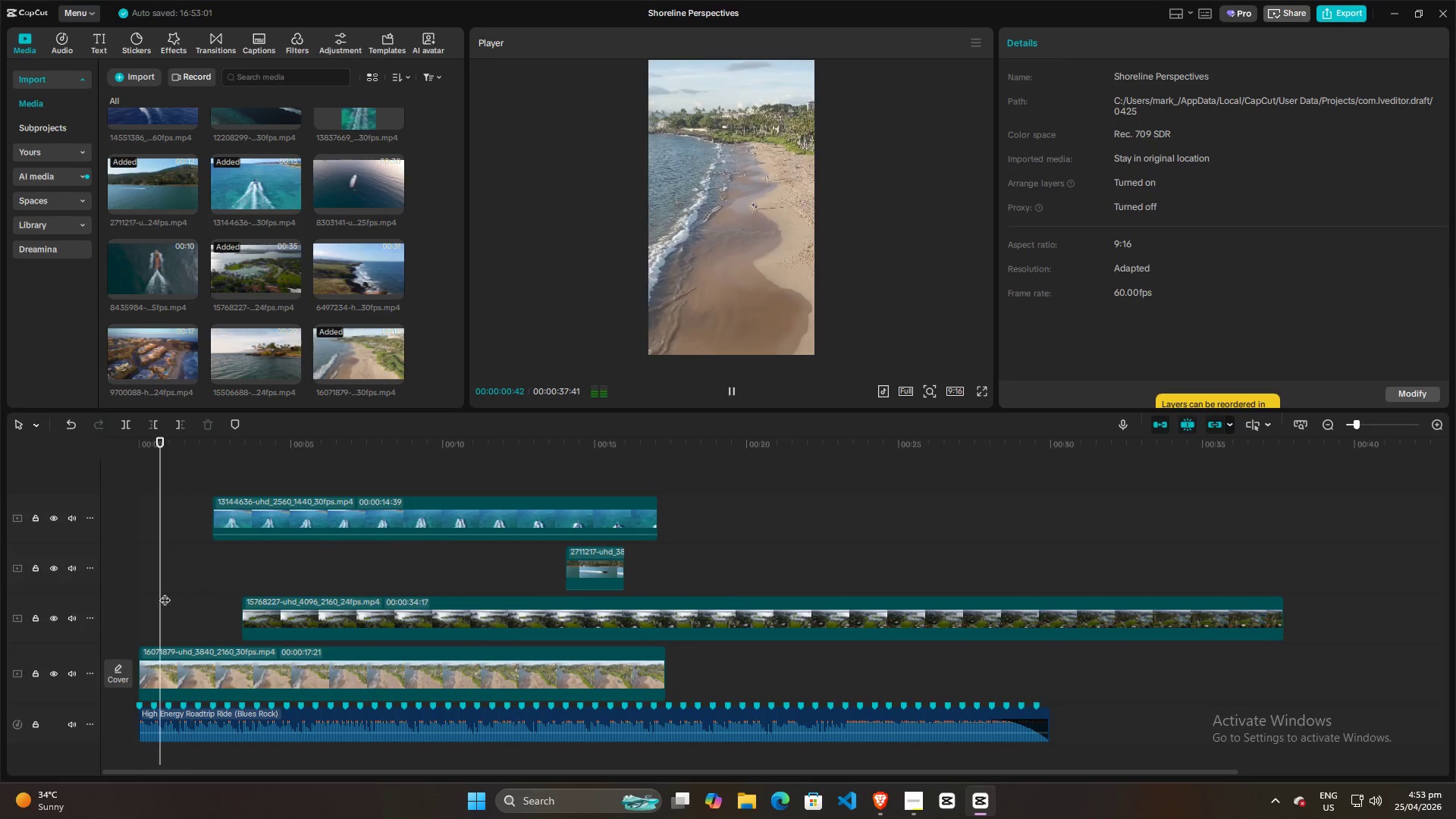 
left_click_drag(start_coordinate=[165, 587], to_coordinate=[104, 598])
 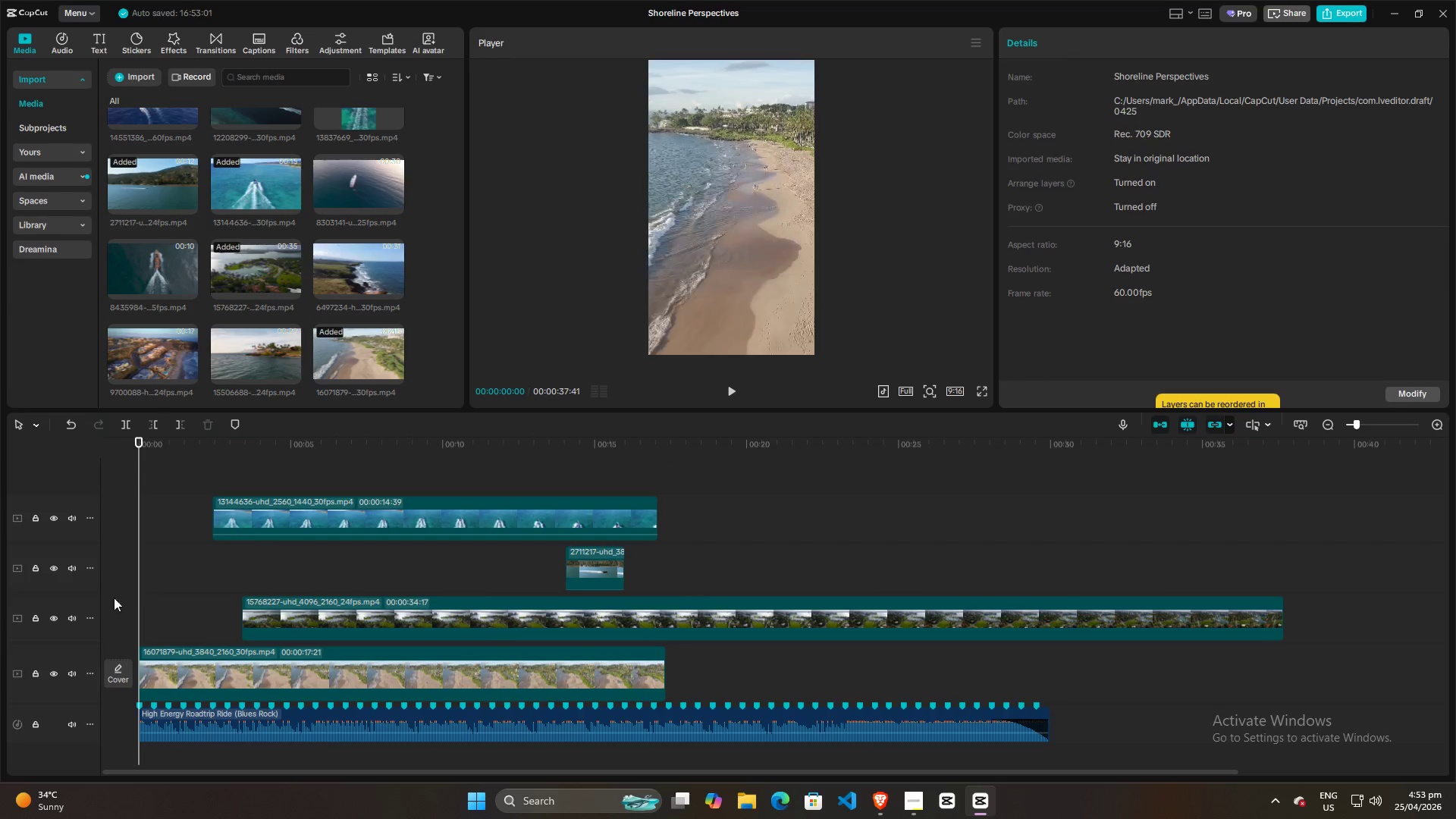 
key(Space)
 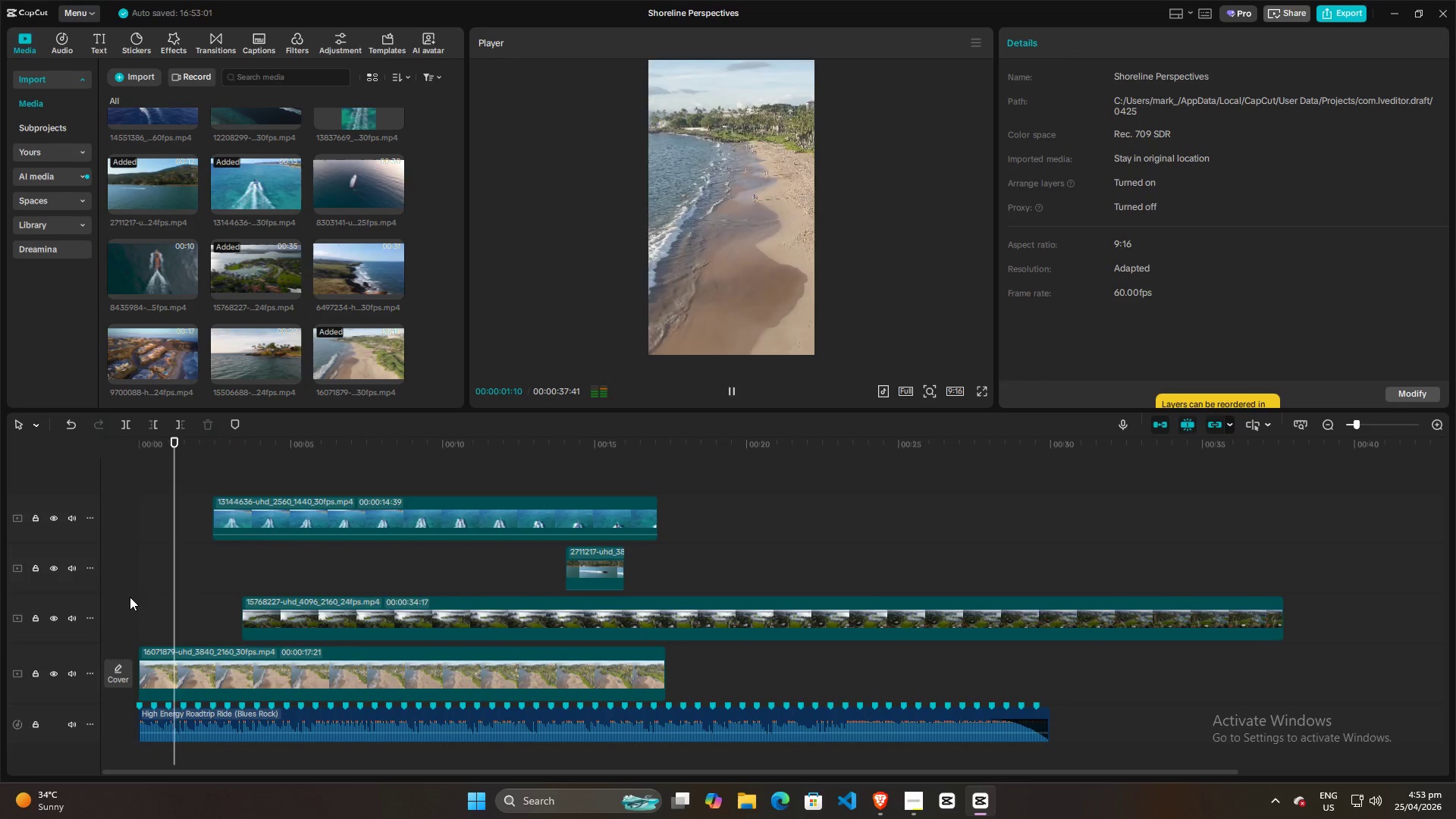 
key(Space)
 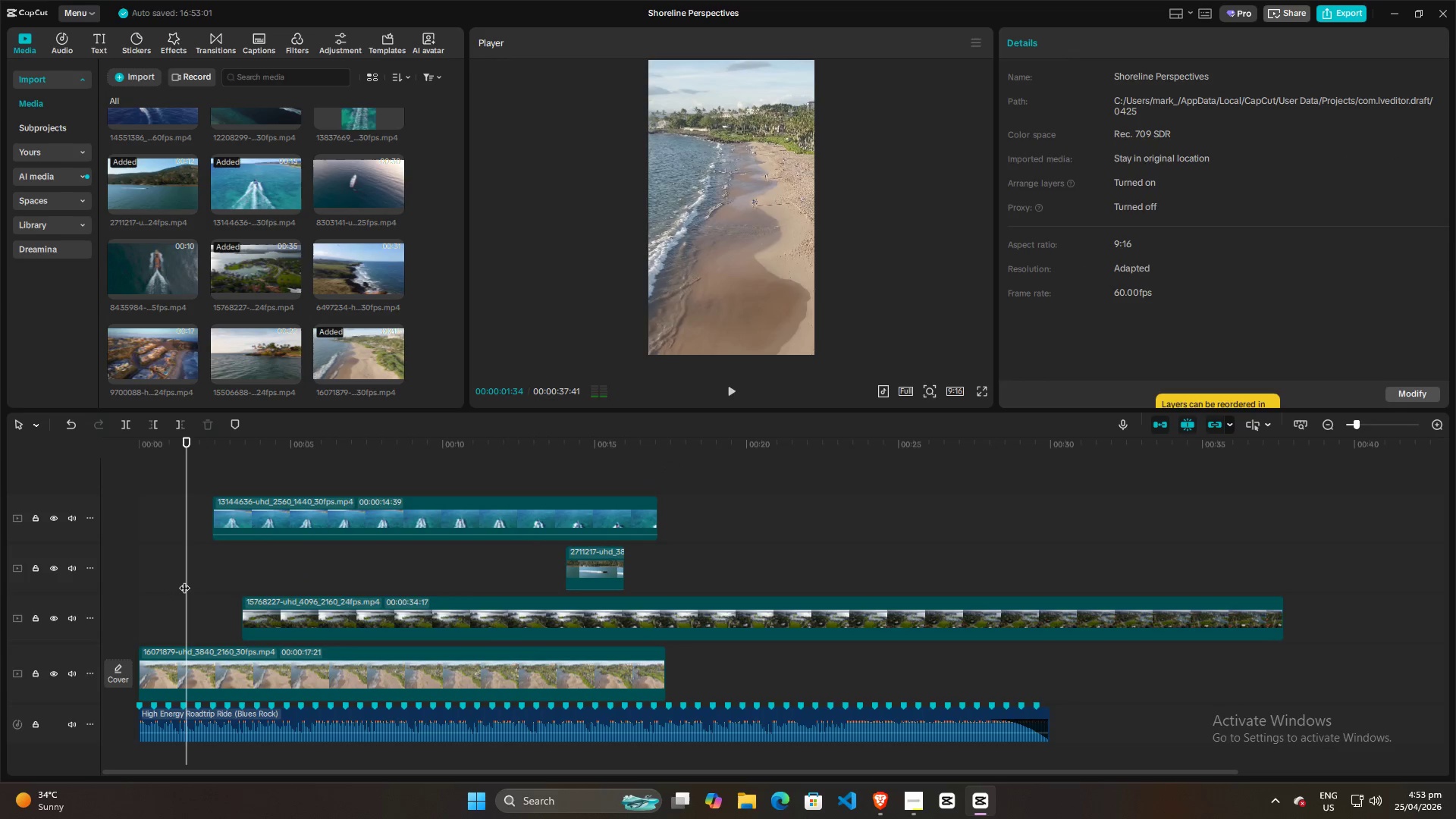 
left_click_drag(start_coordinate=[184, 580], to_coordinate=[180, 580])
 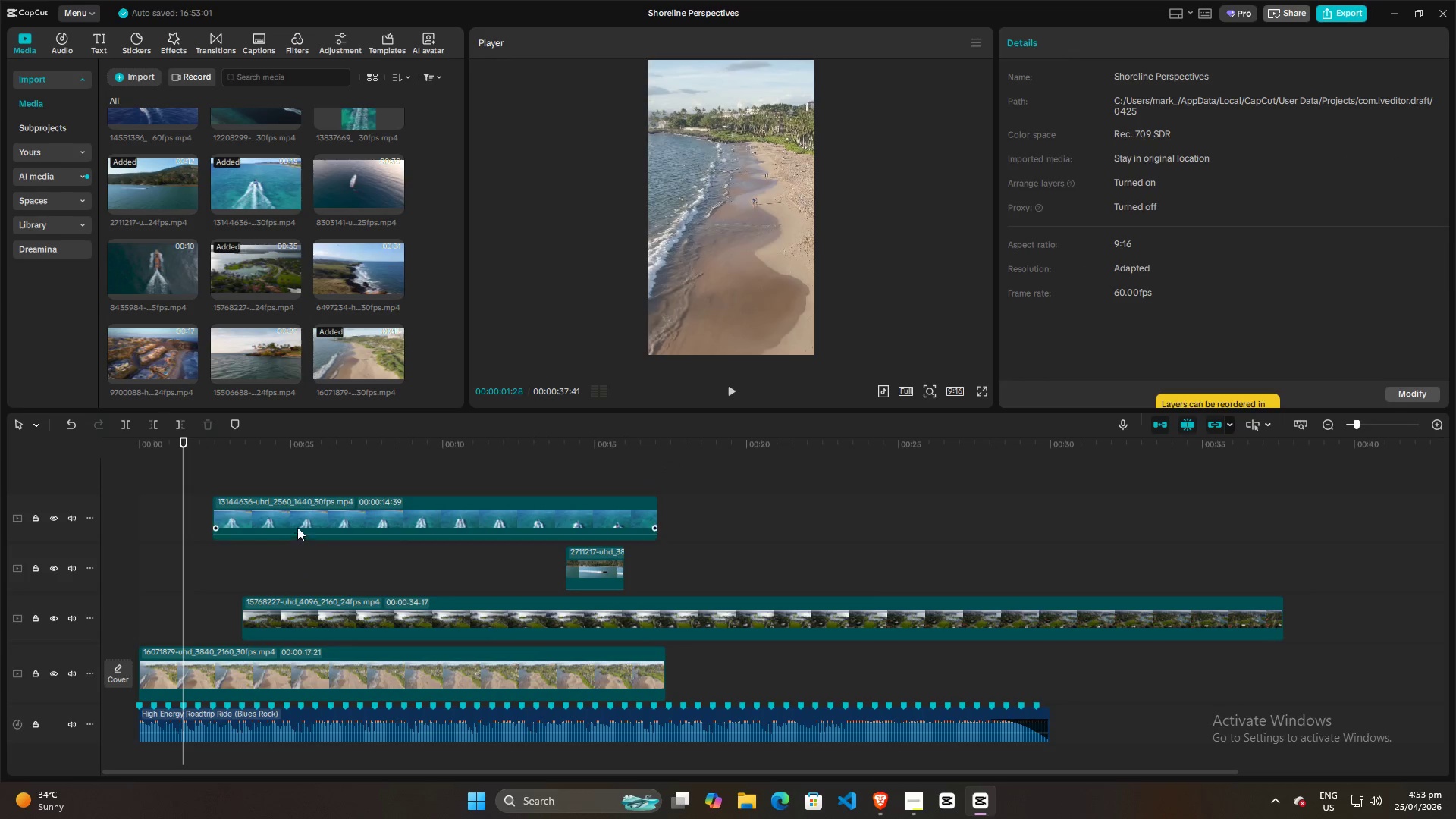 
left_click_drag(start_coordinate=[300, 515], to_coordinate=[273, 525])
 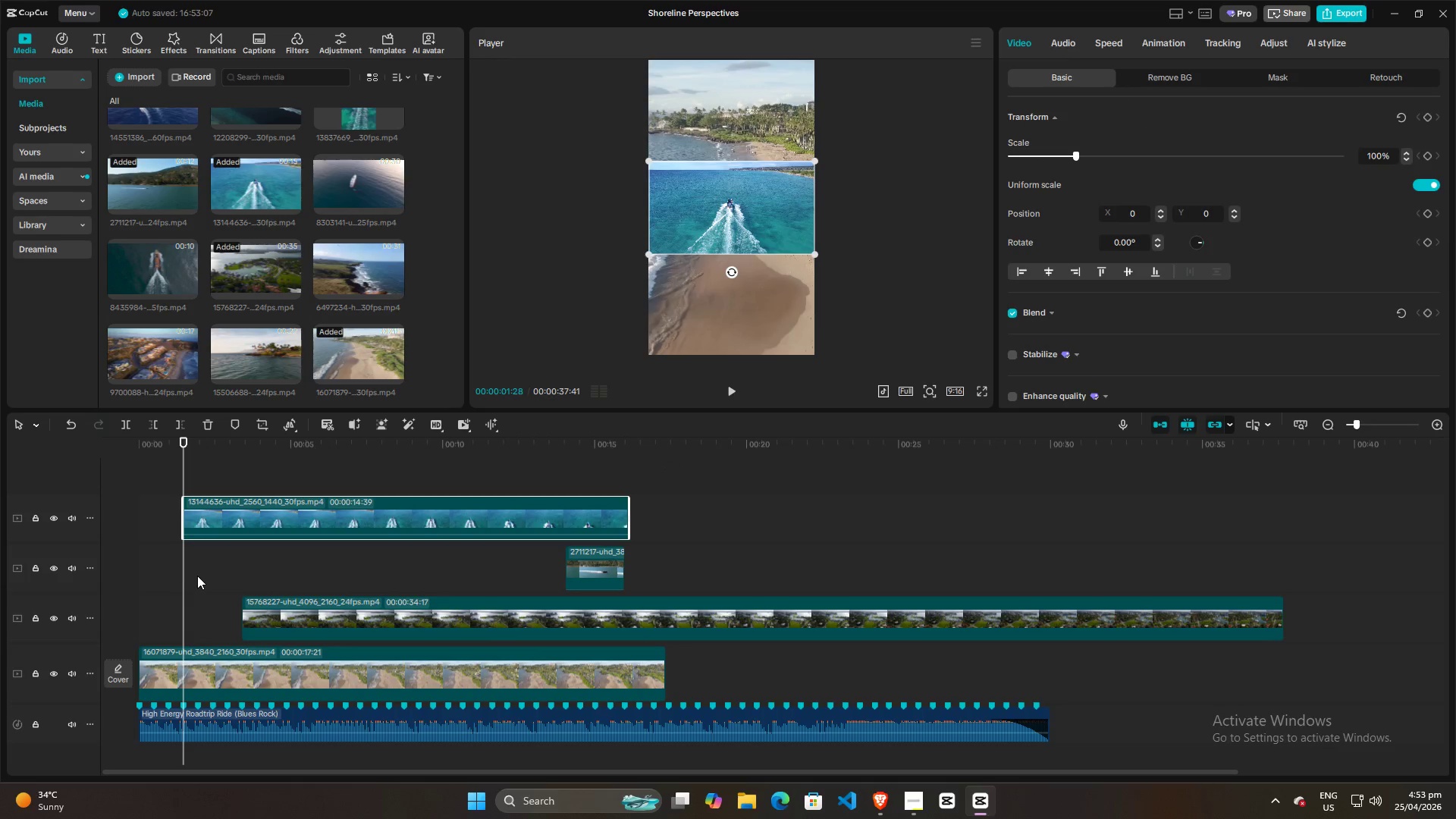 
key(Space)
 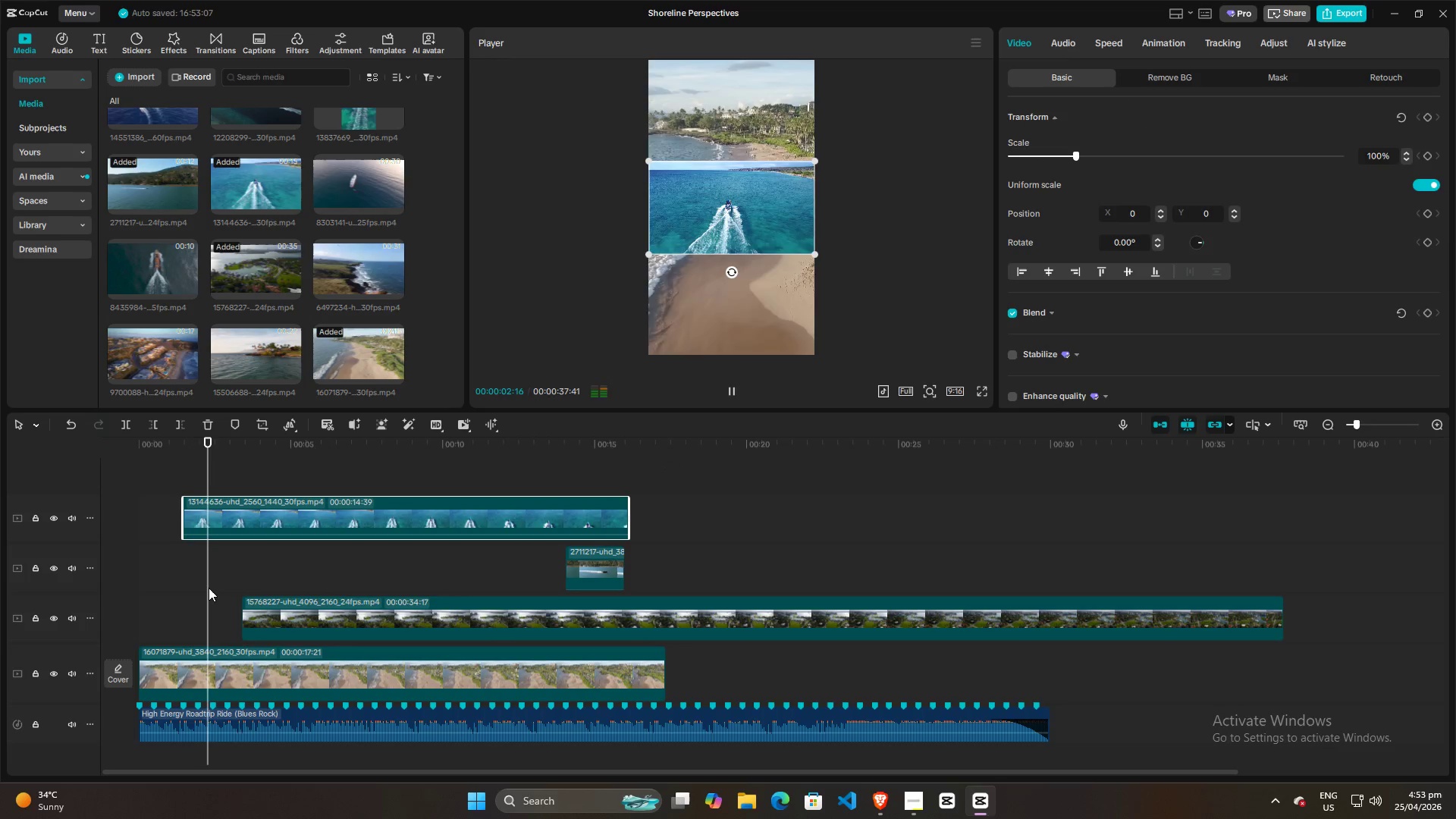 
key(Space)
 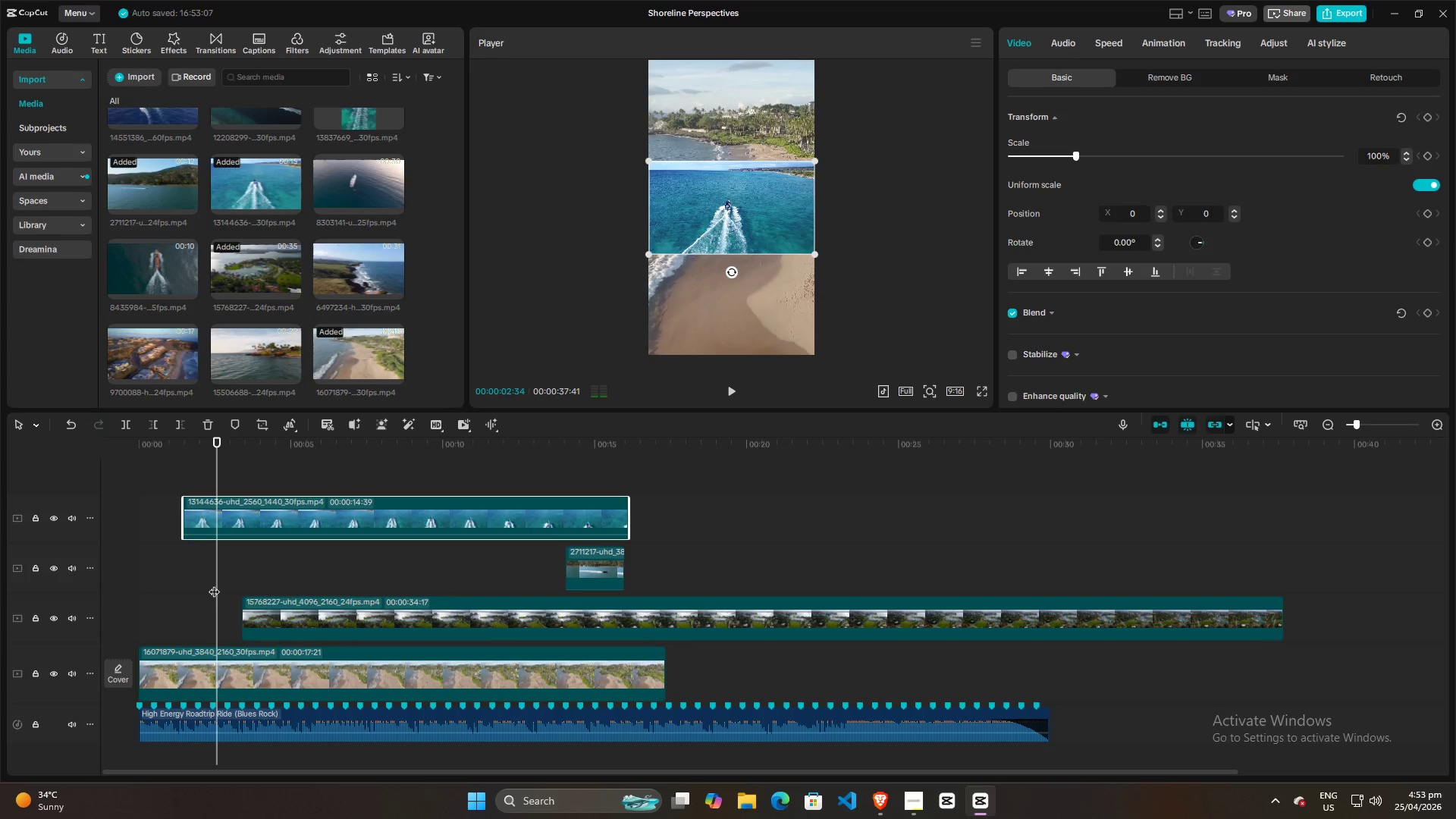 
left_click_drag(start_coordinate=[214, 584], to_coordinate=[194, 585])
 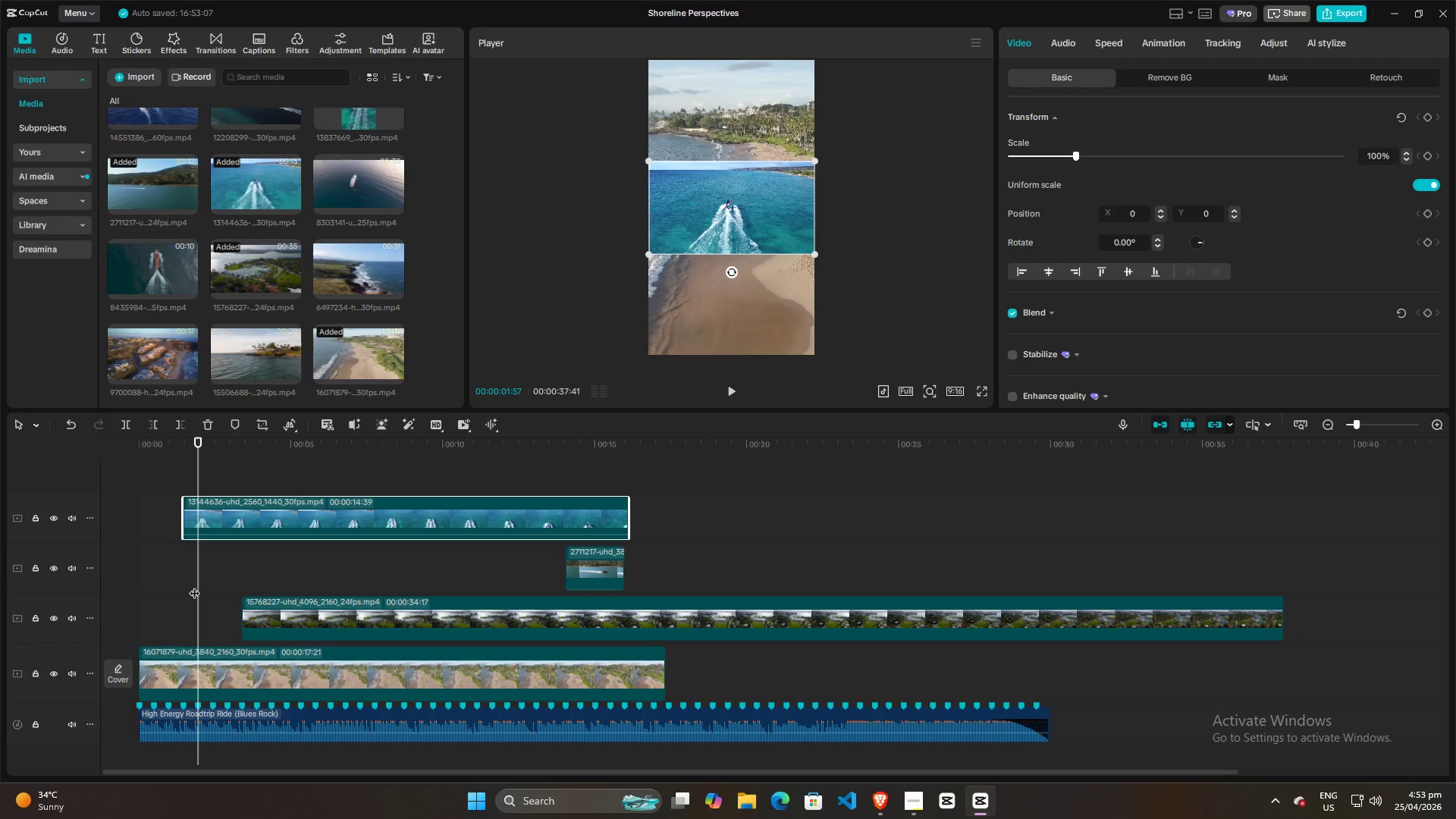 
key(Space)
 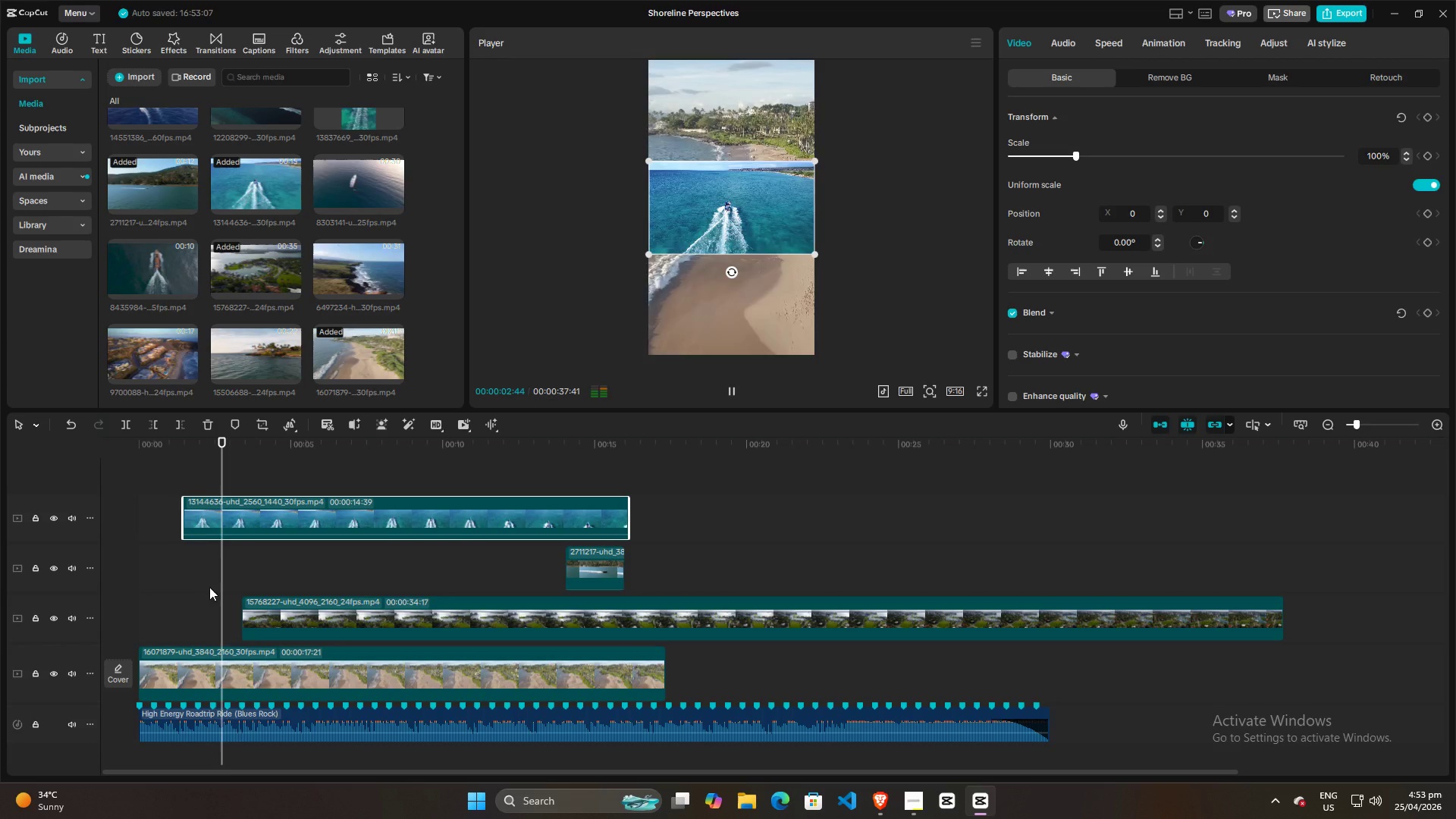 
key(Space)
 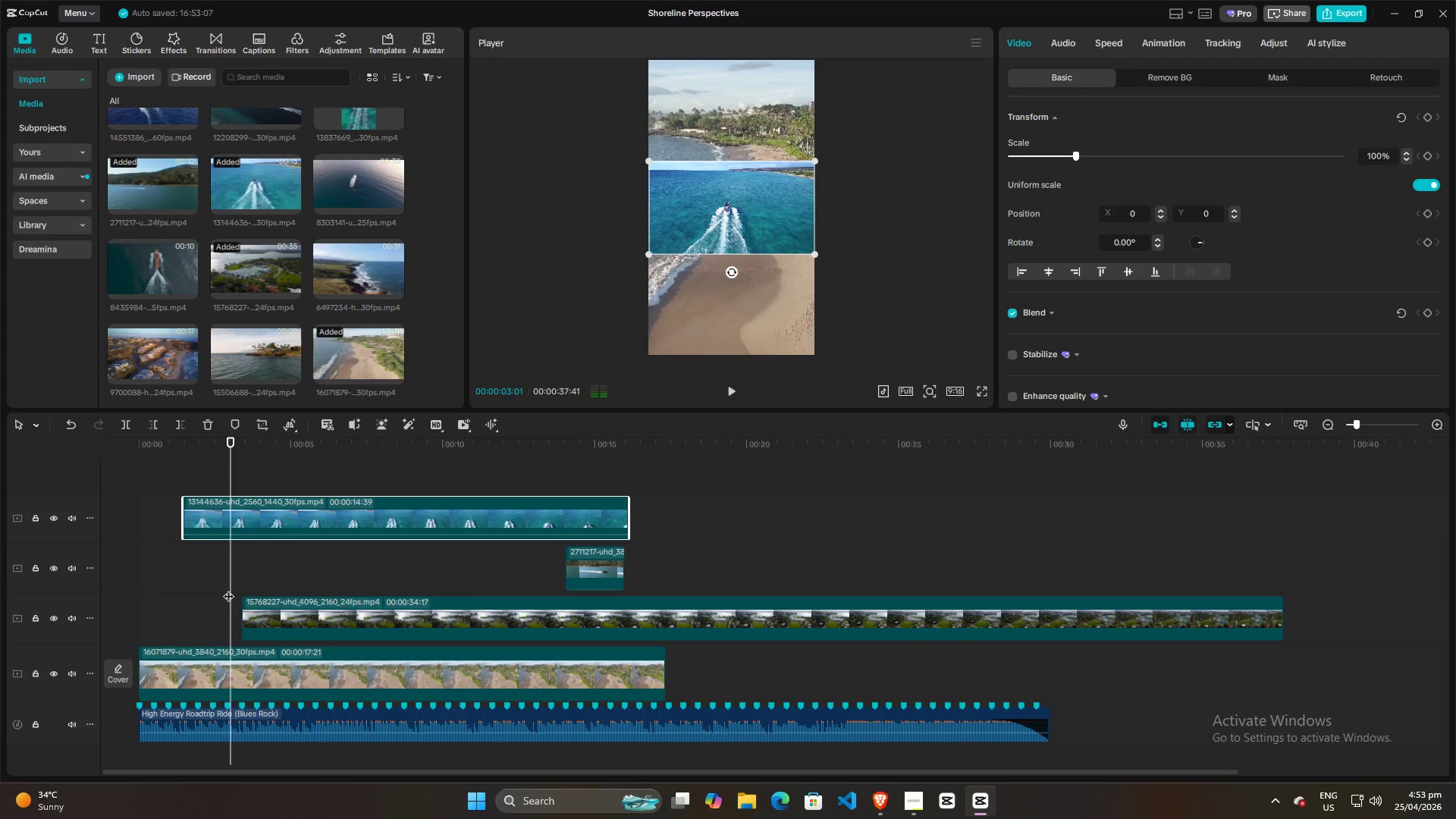 
left_click_drag(start_coordinate=[228, 588], to_coordinate=[189, 588])
 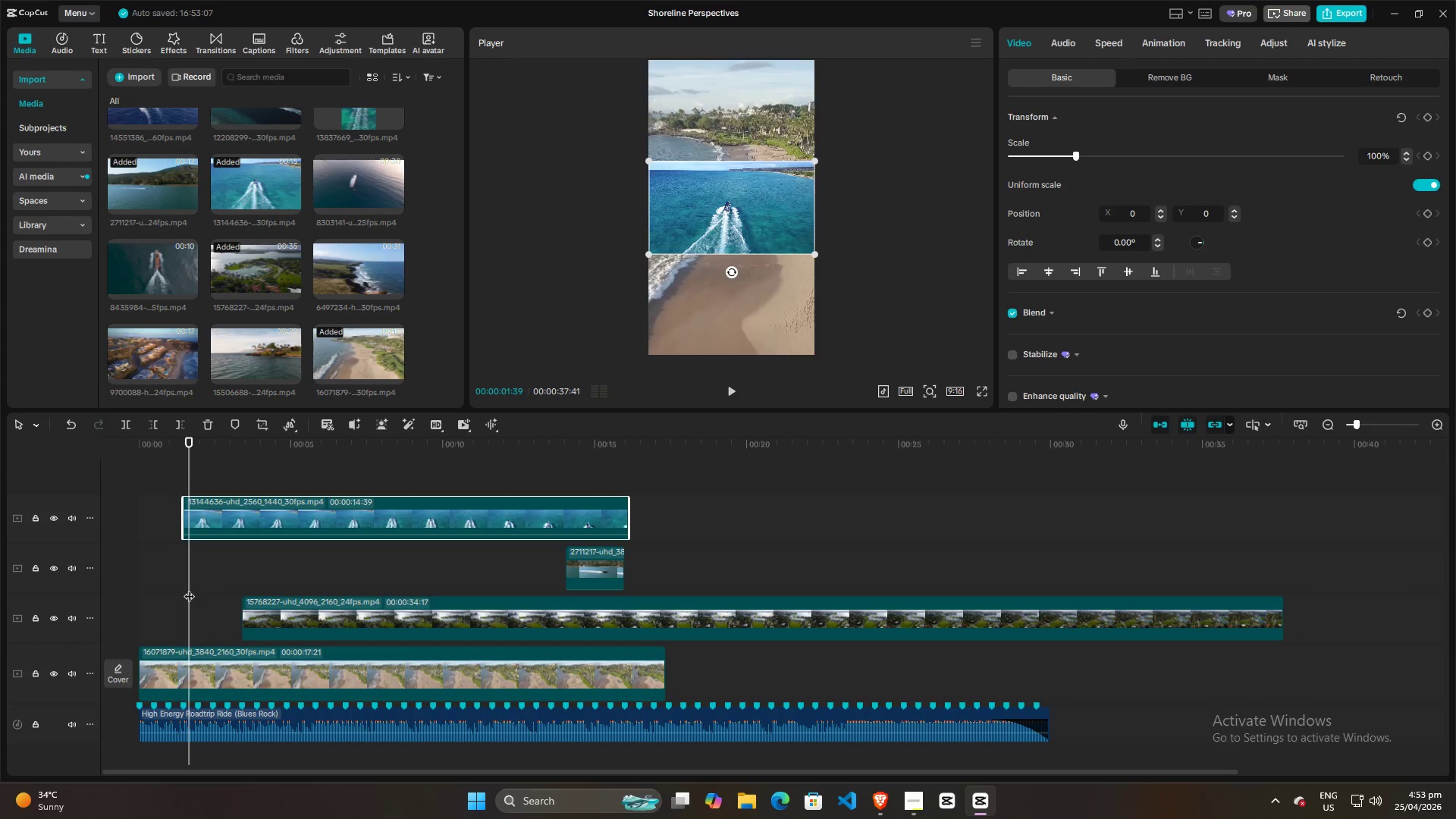 
key(Space)
 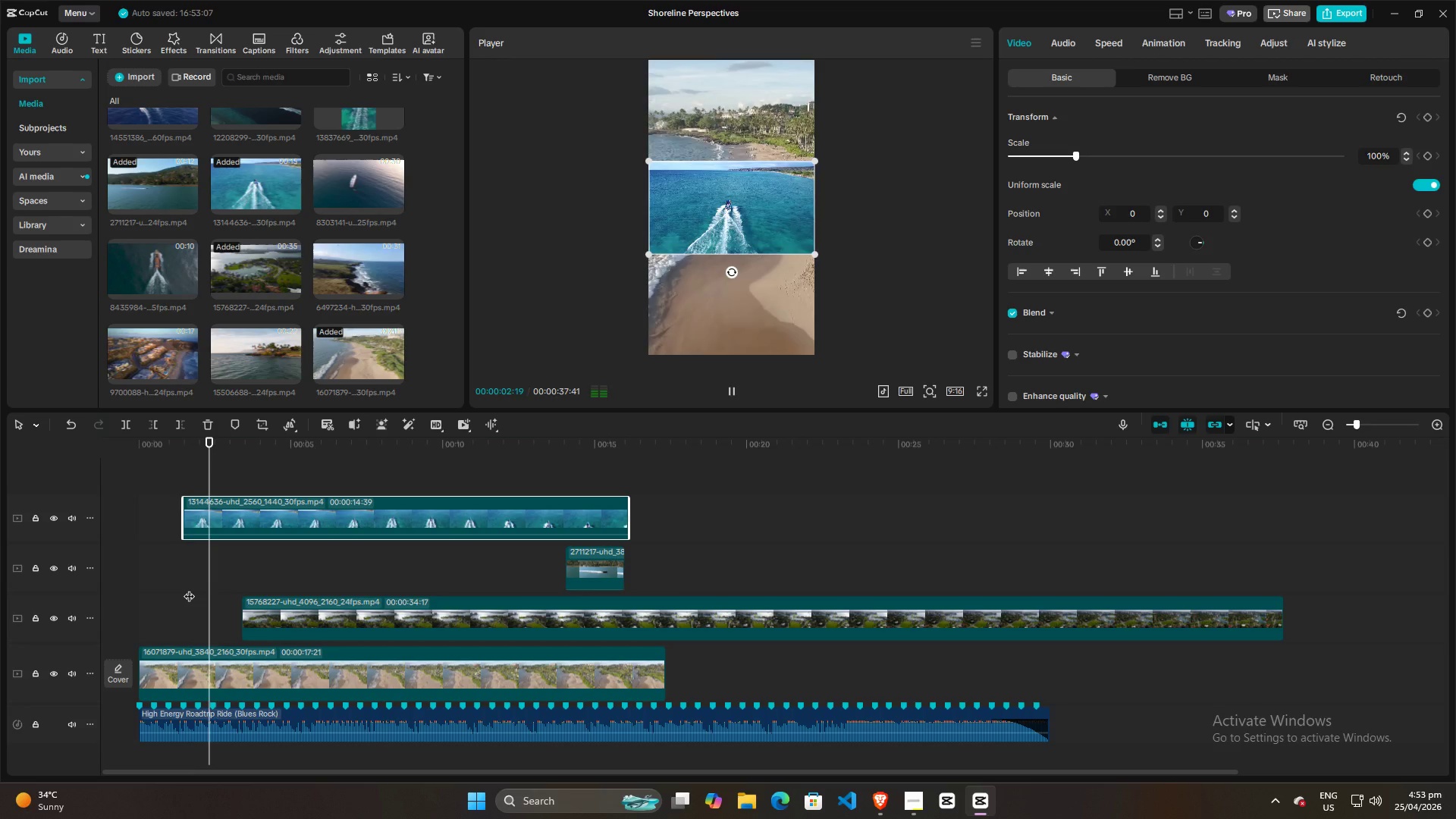 
key(Space)
 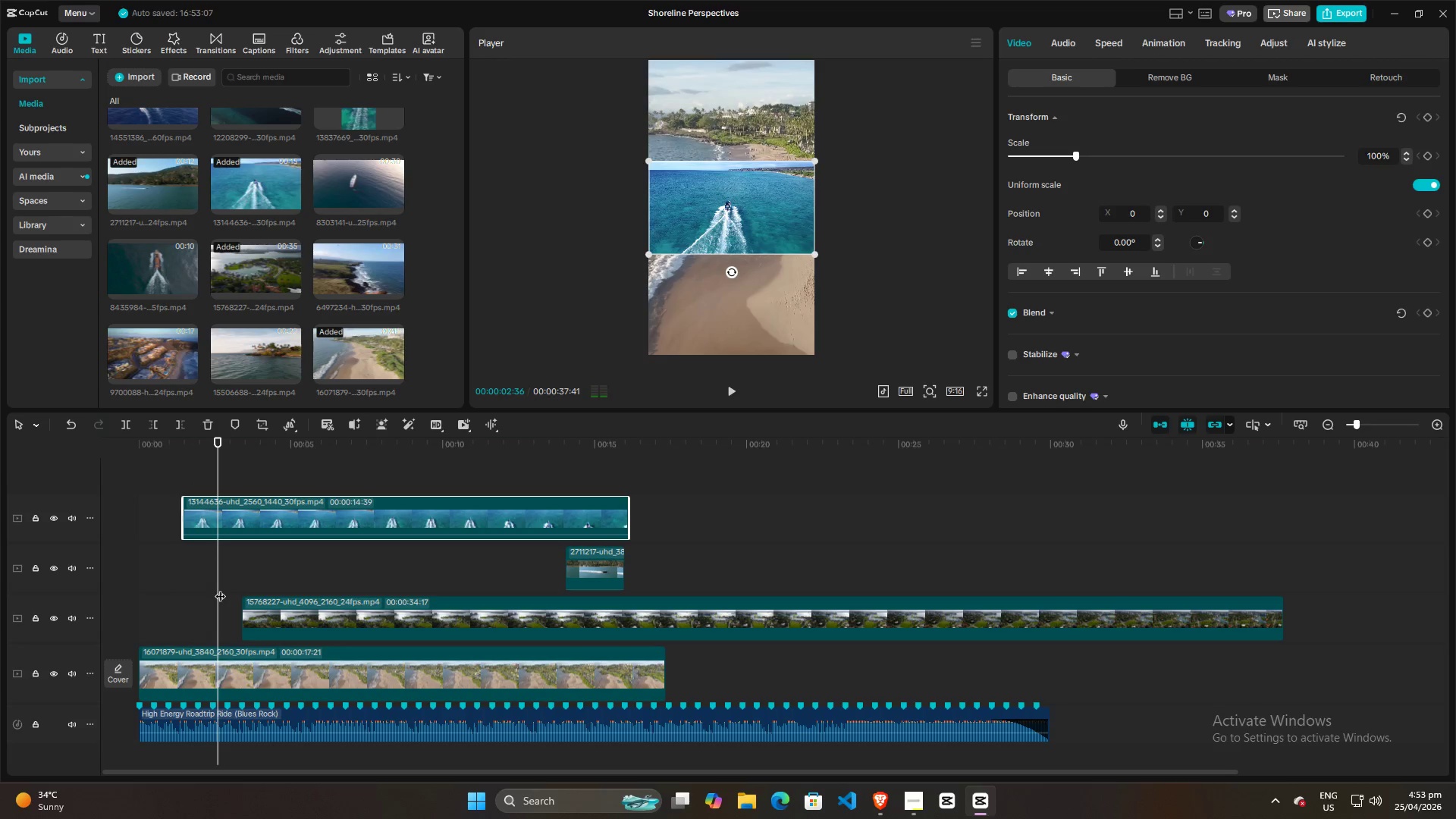 
left_click_drag(start_coordinate=[220, 588], to_coordinate=[215, 590])
 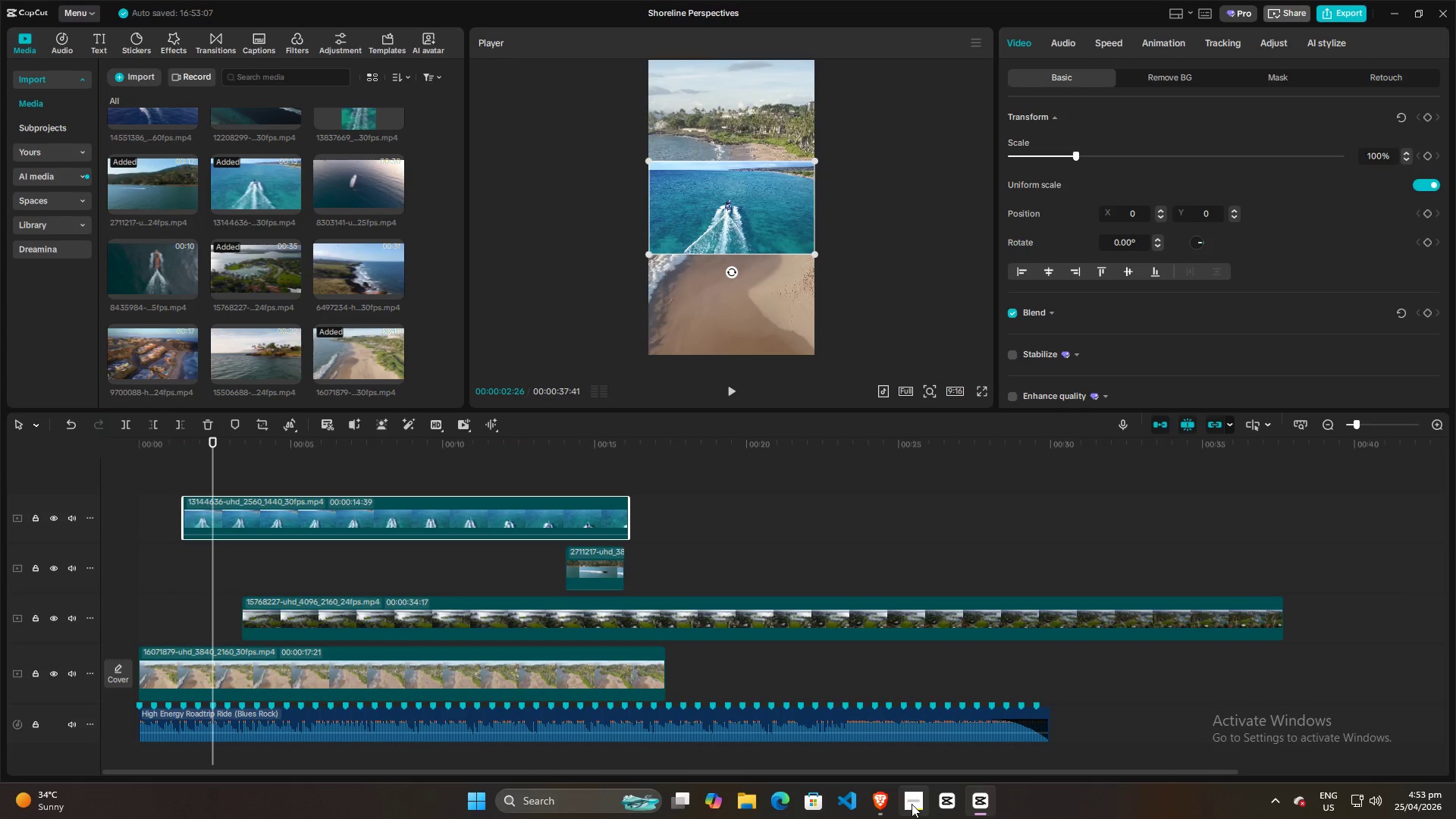 
left_click([912, 804])